 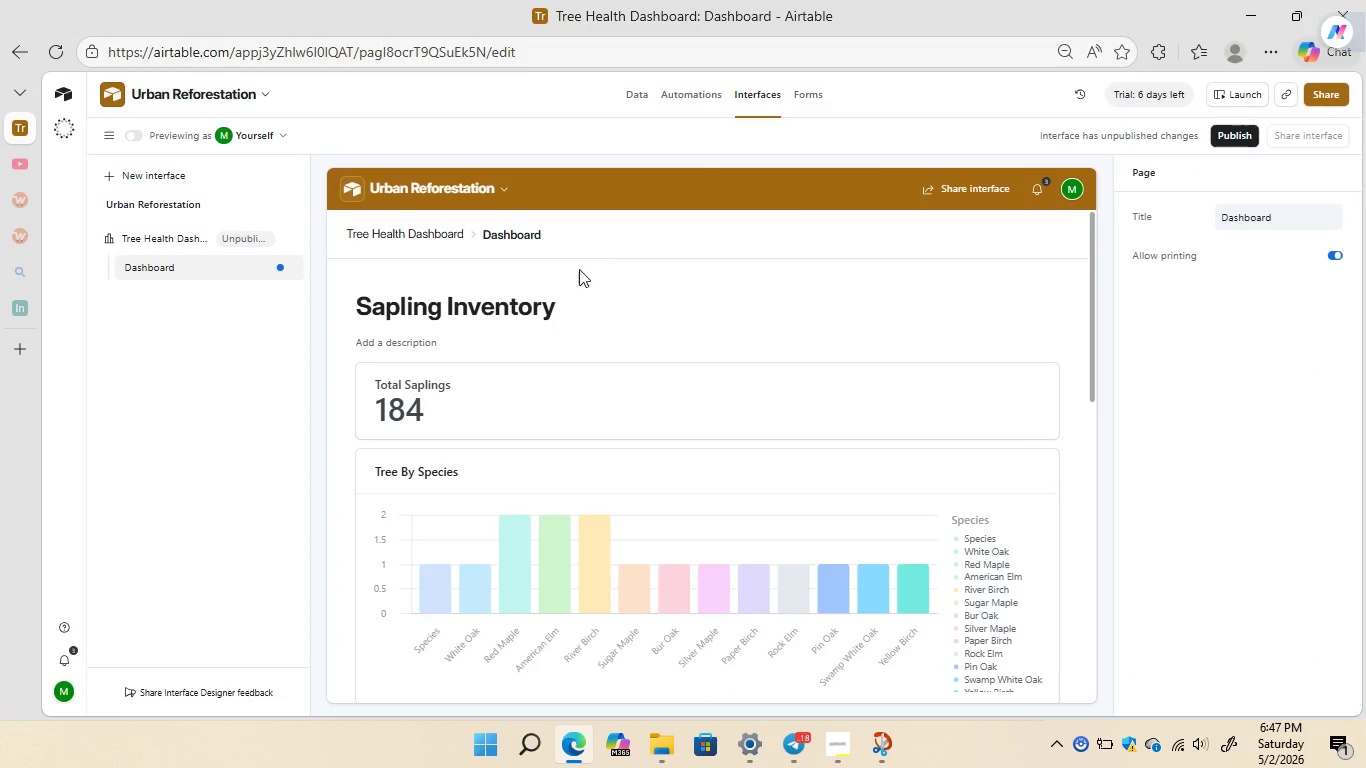 
left_click([579, 277])
 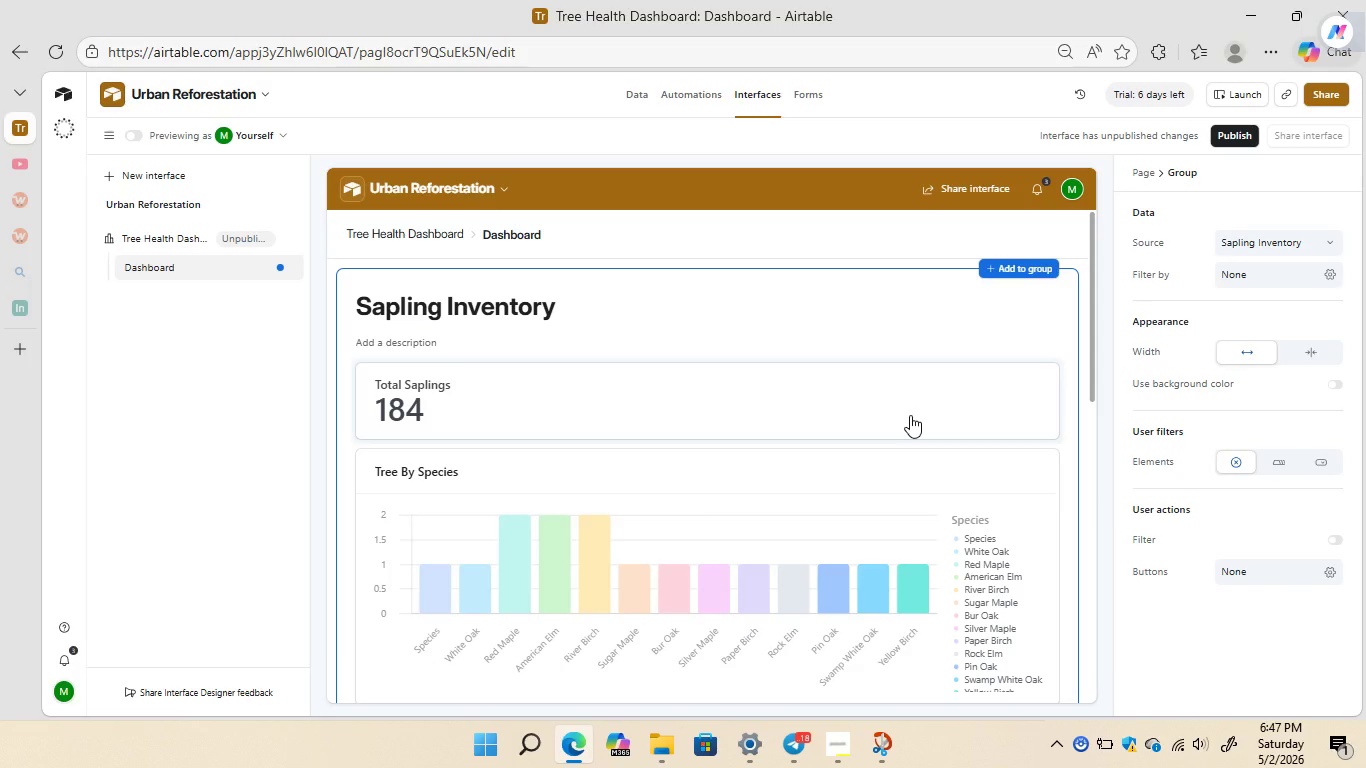 
wait(8.05)
 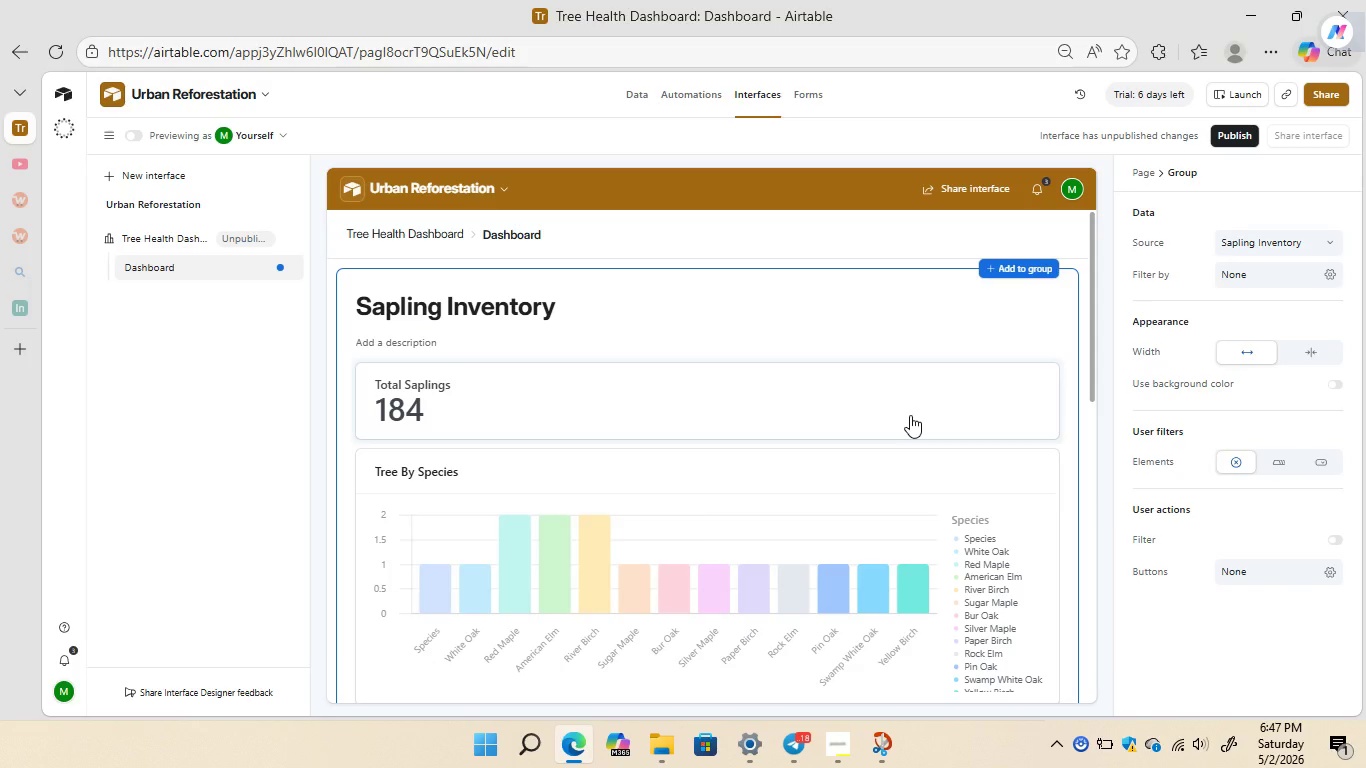 
left_click([1325, 459])
 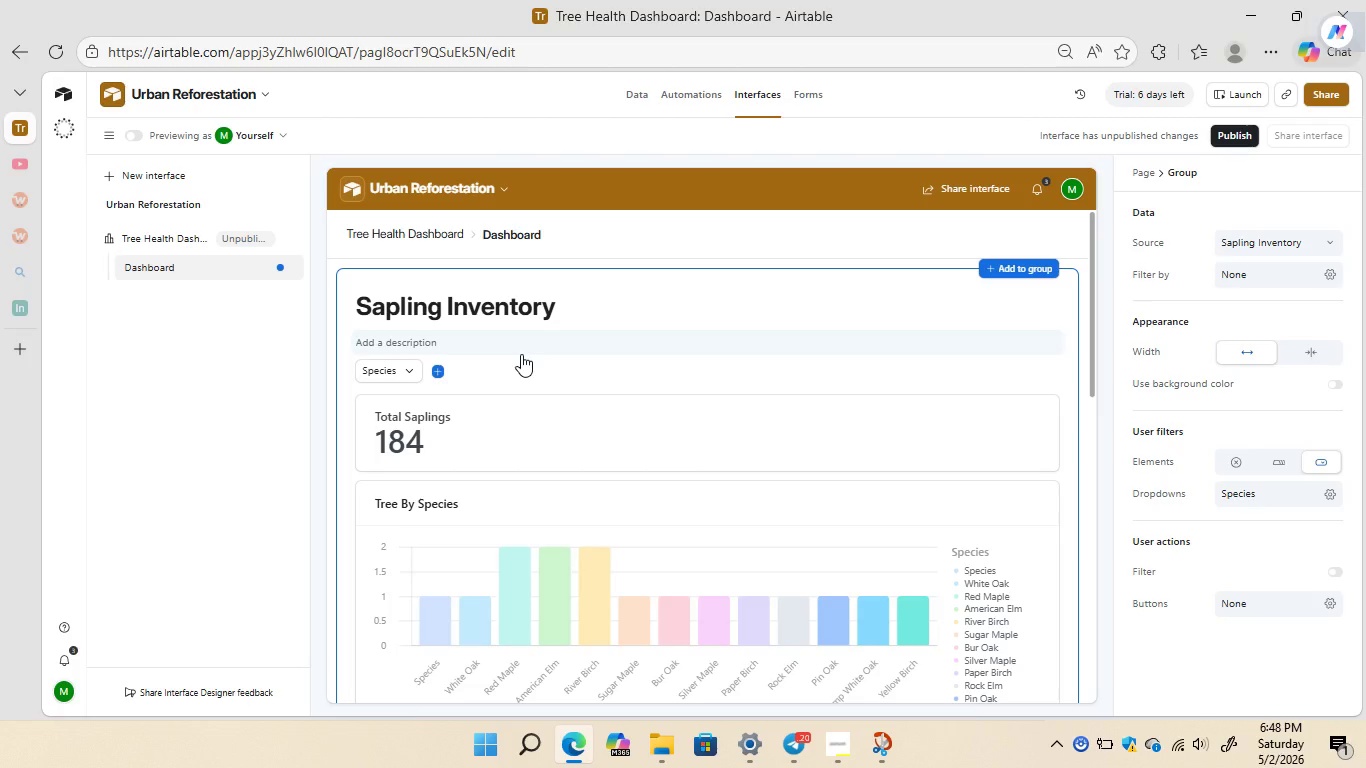 
wait(32.55)
 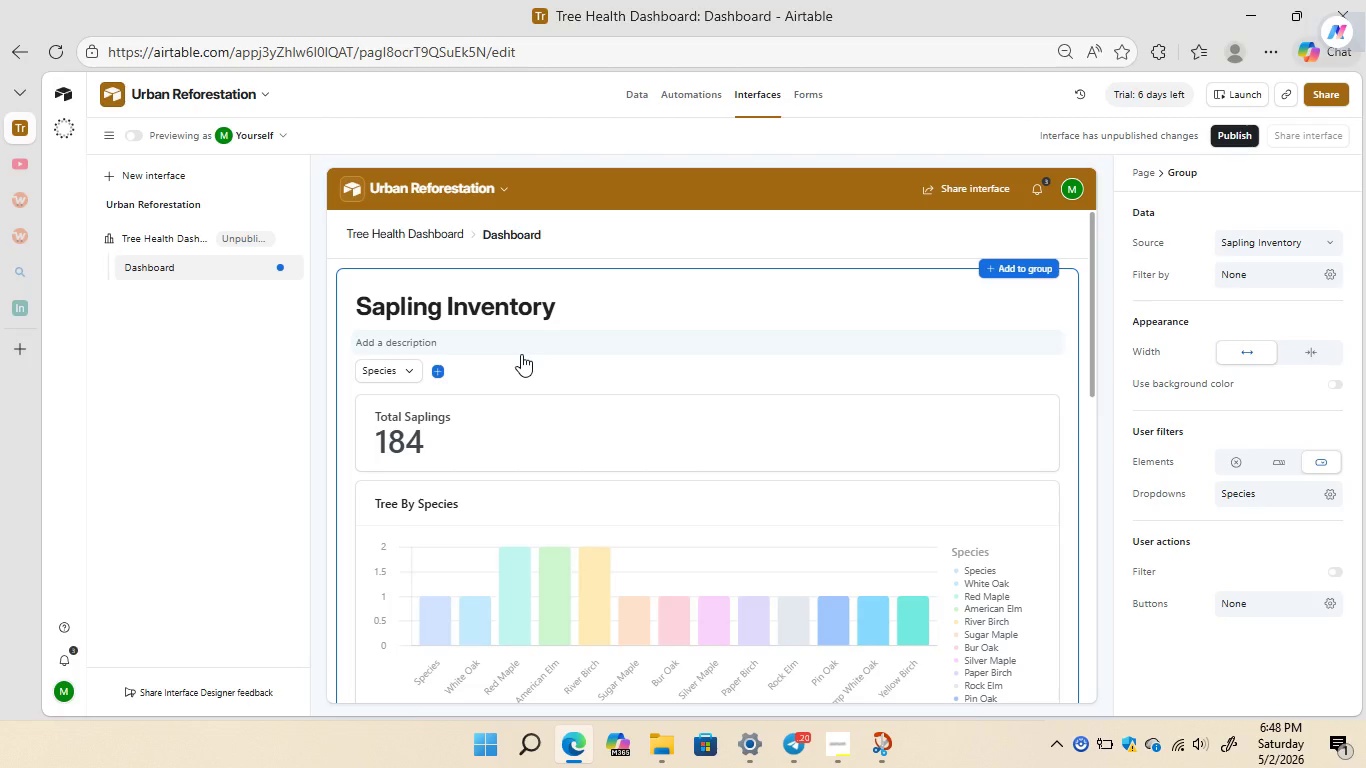 
left_click([435, 372])
 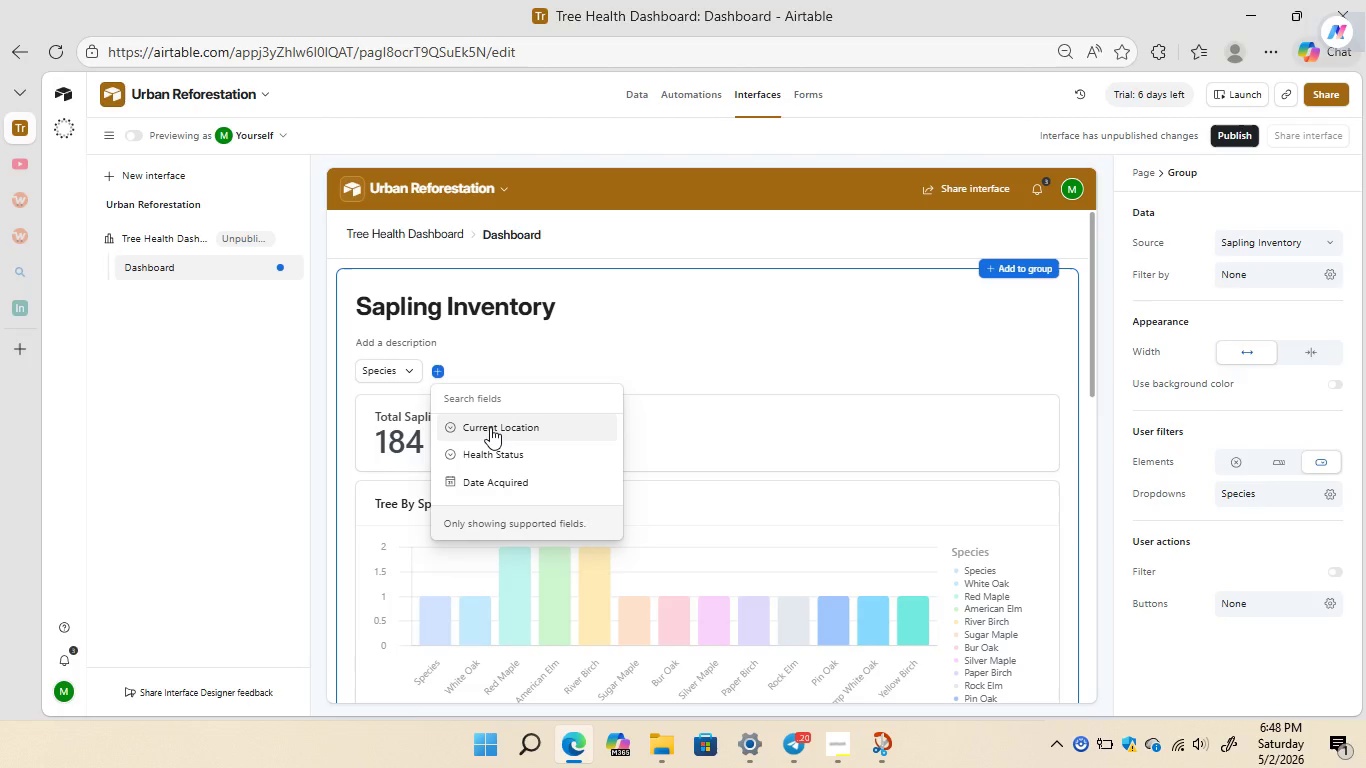 
left_click([490, 427])
 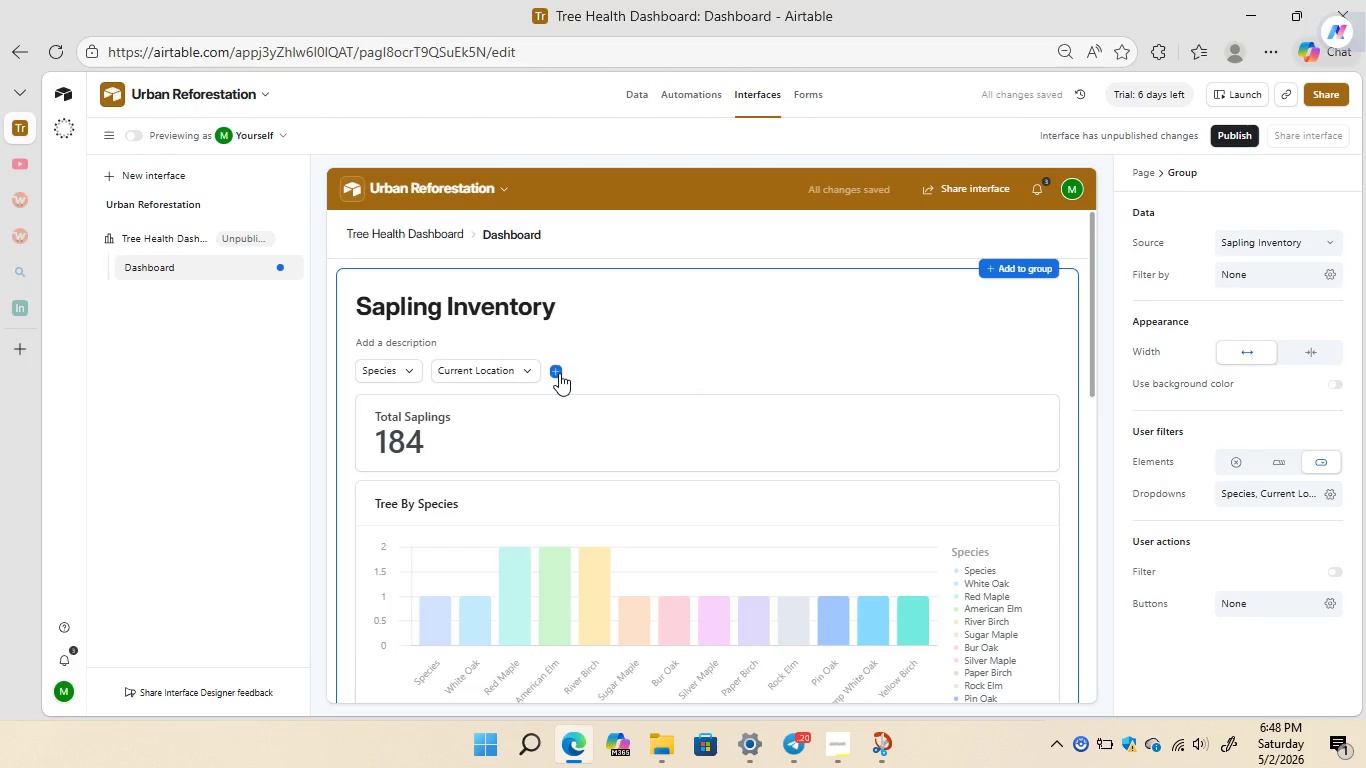 
left_click([559, 373])
 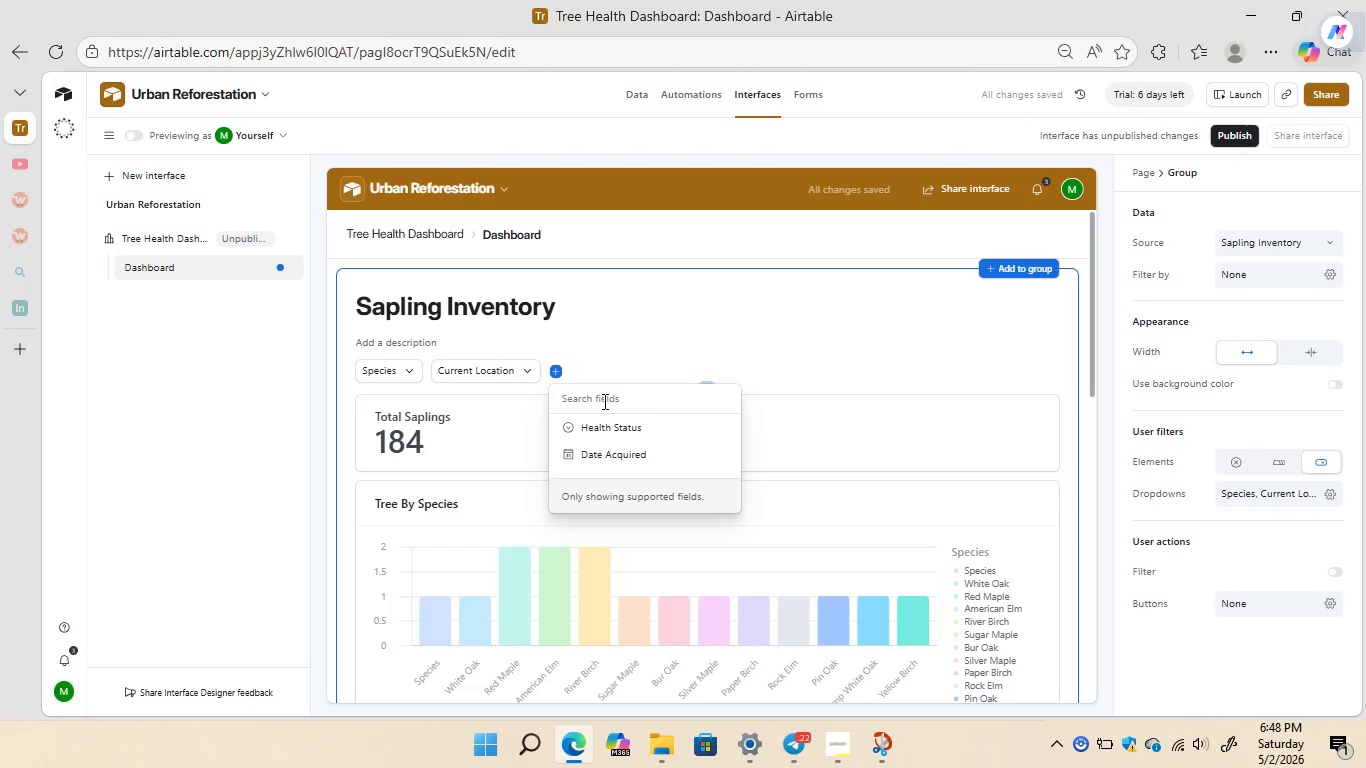 
left_click([613, 431])
 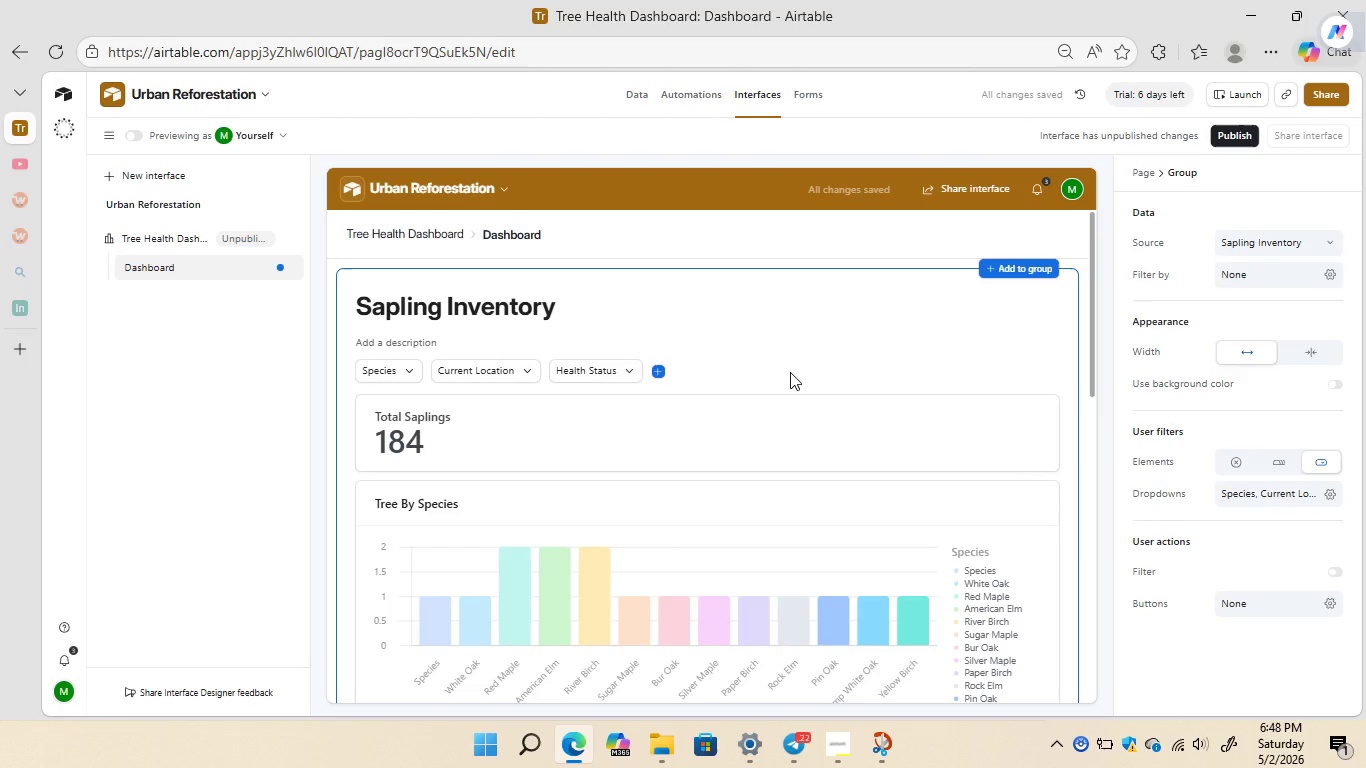 
left_click([790, 372])
 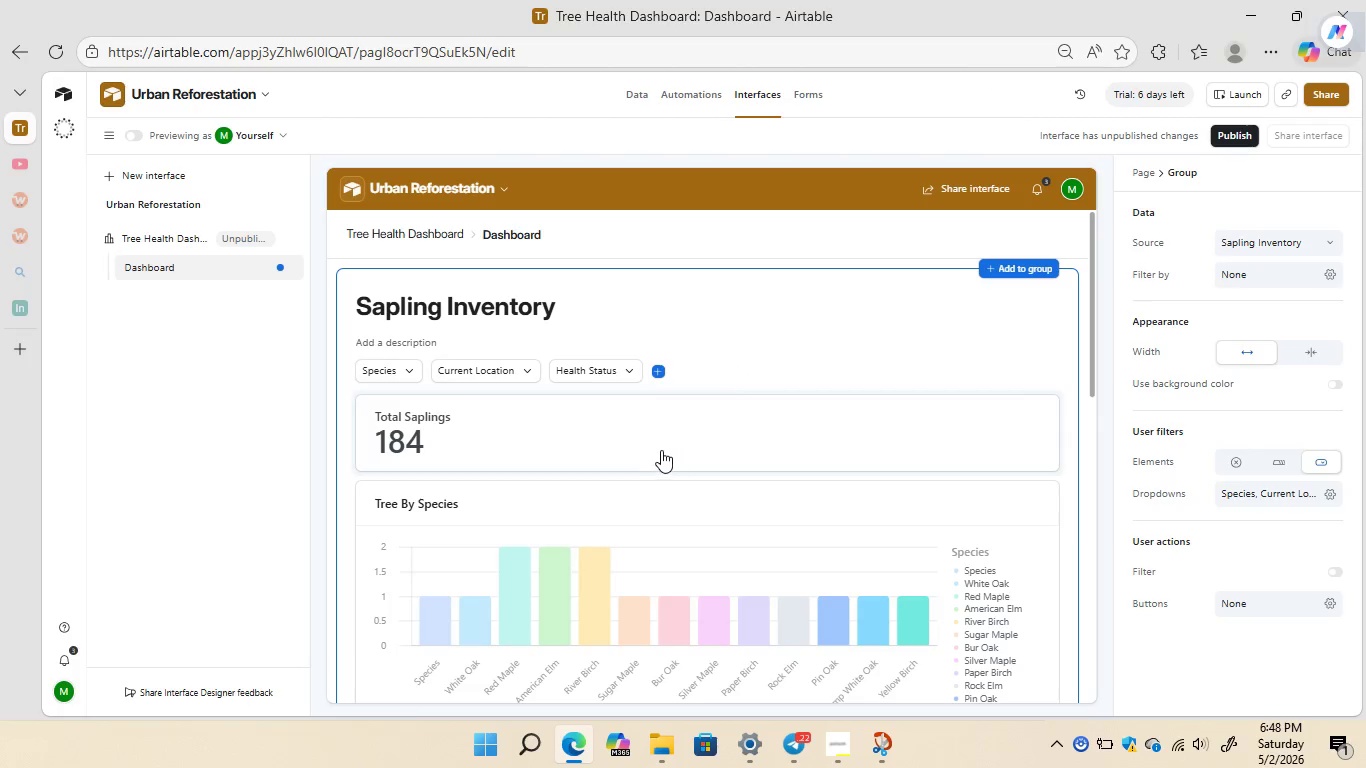 
left_click([634, 444])
 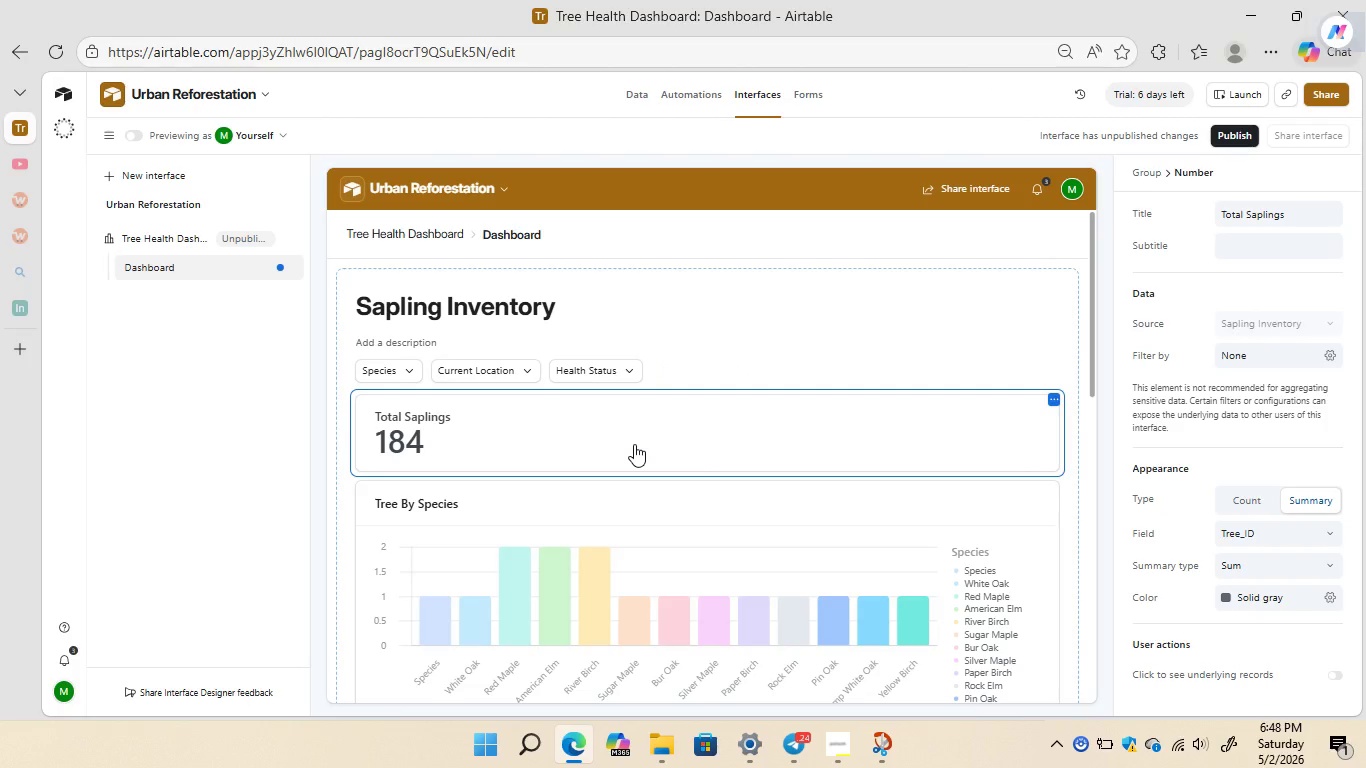 
mouse_move([864, 435])
 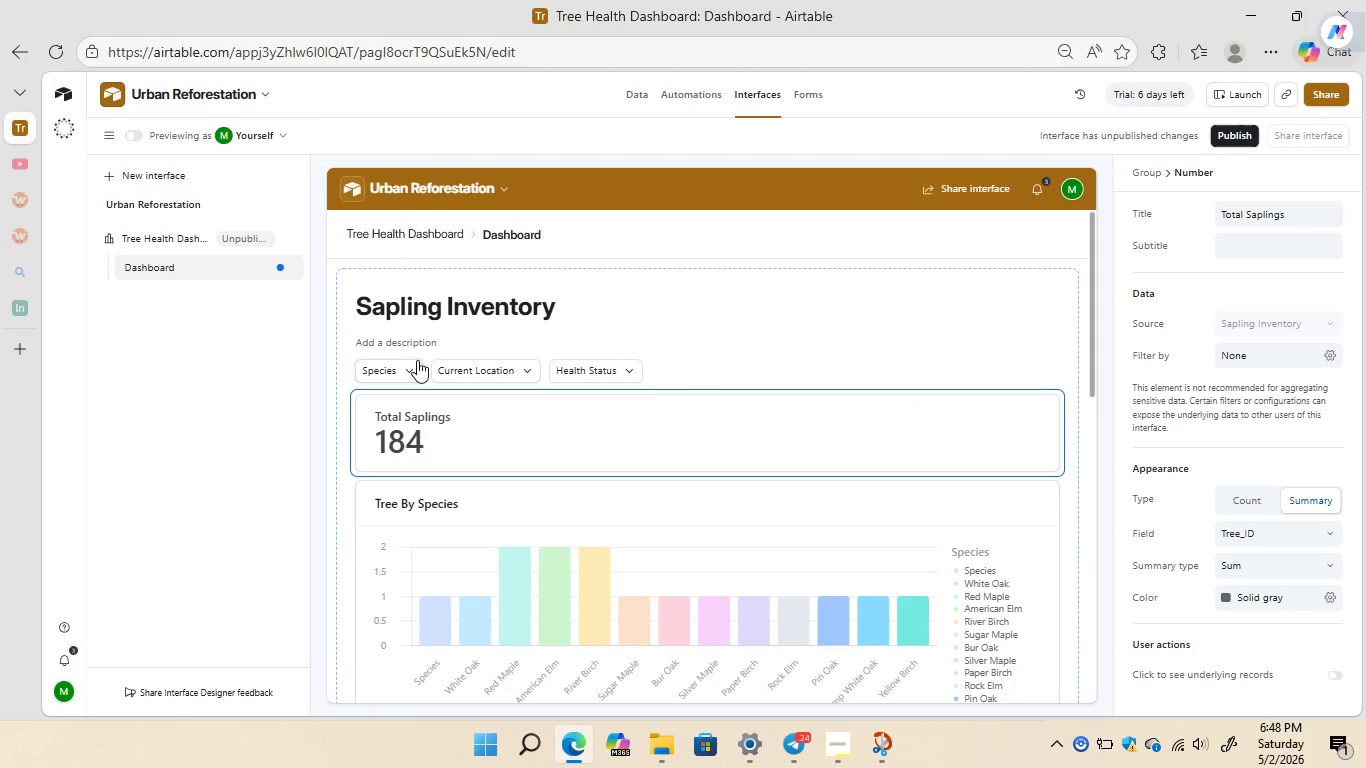 
wait(7.75)
 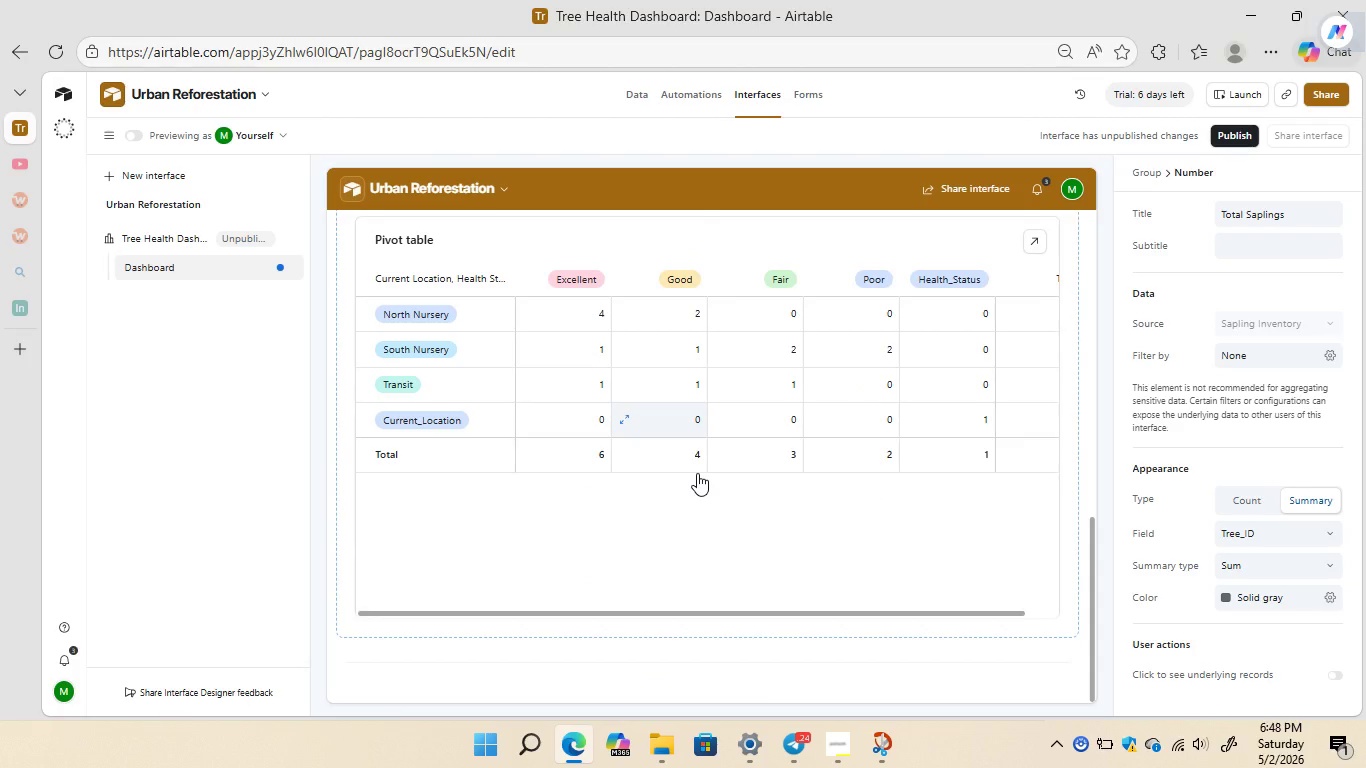 
left_click([412, 364])
 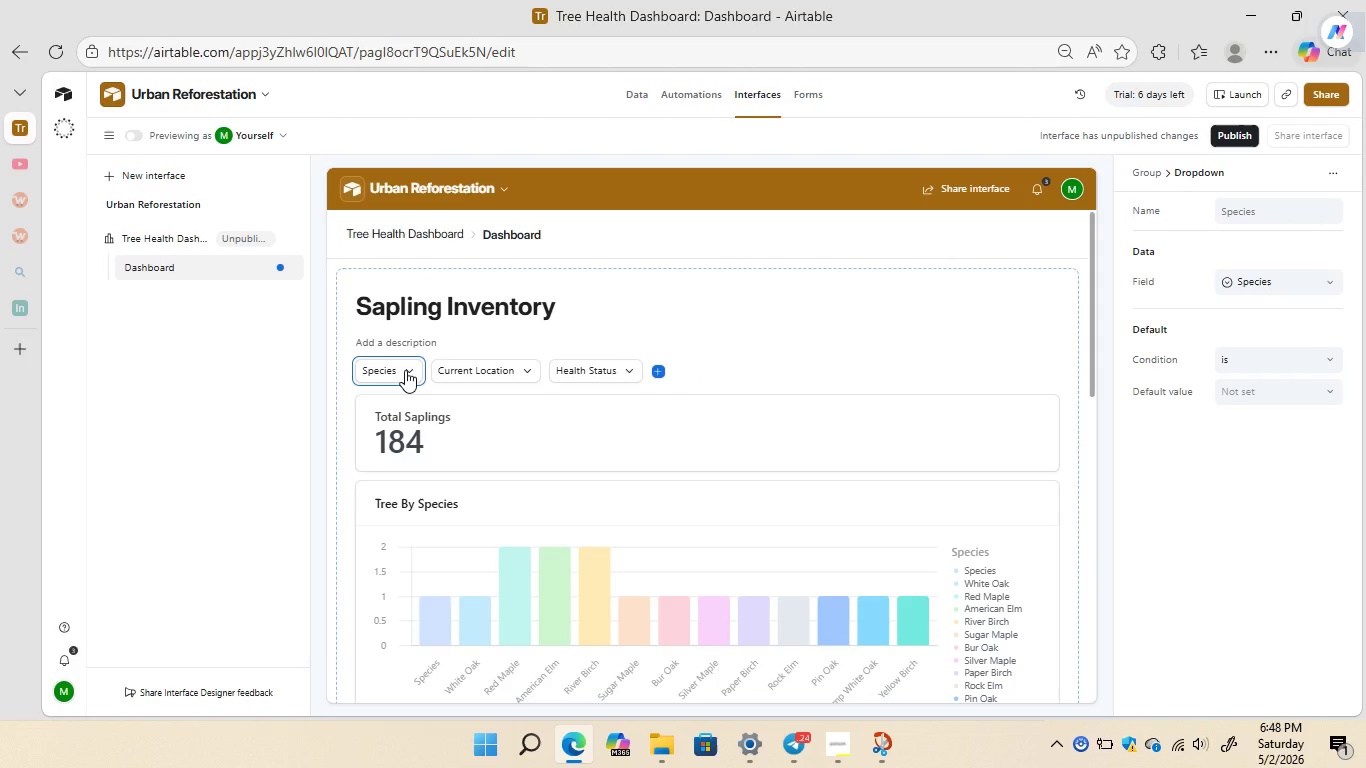 
left_click([405, 370])
 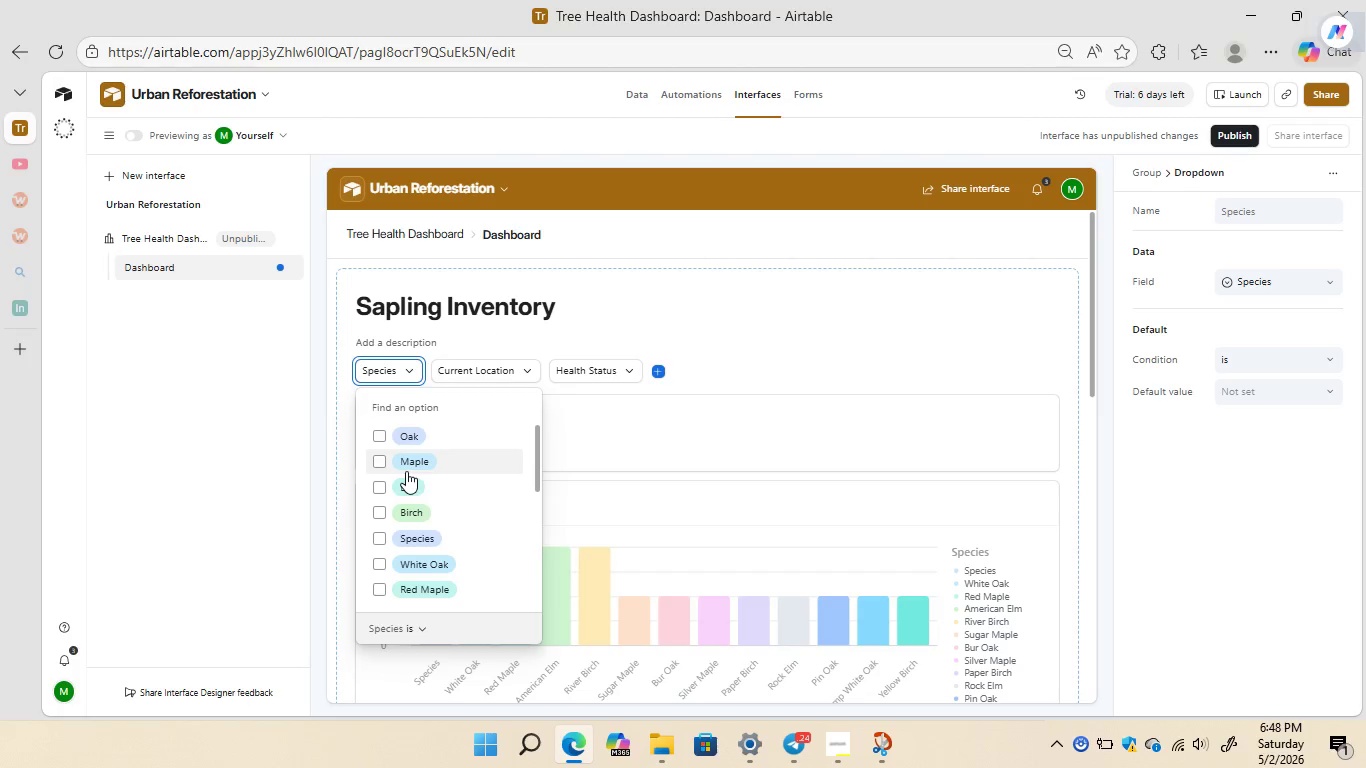 
left_click([408, 469])
 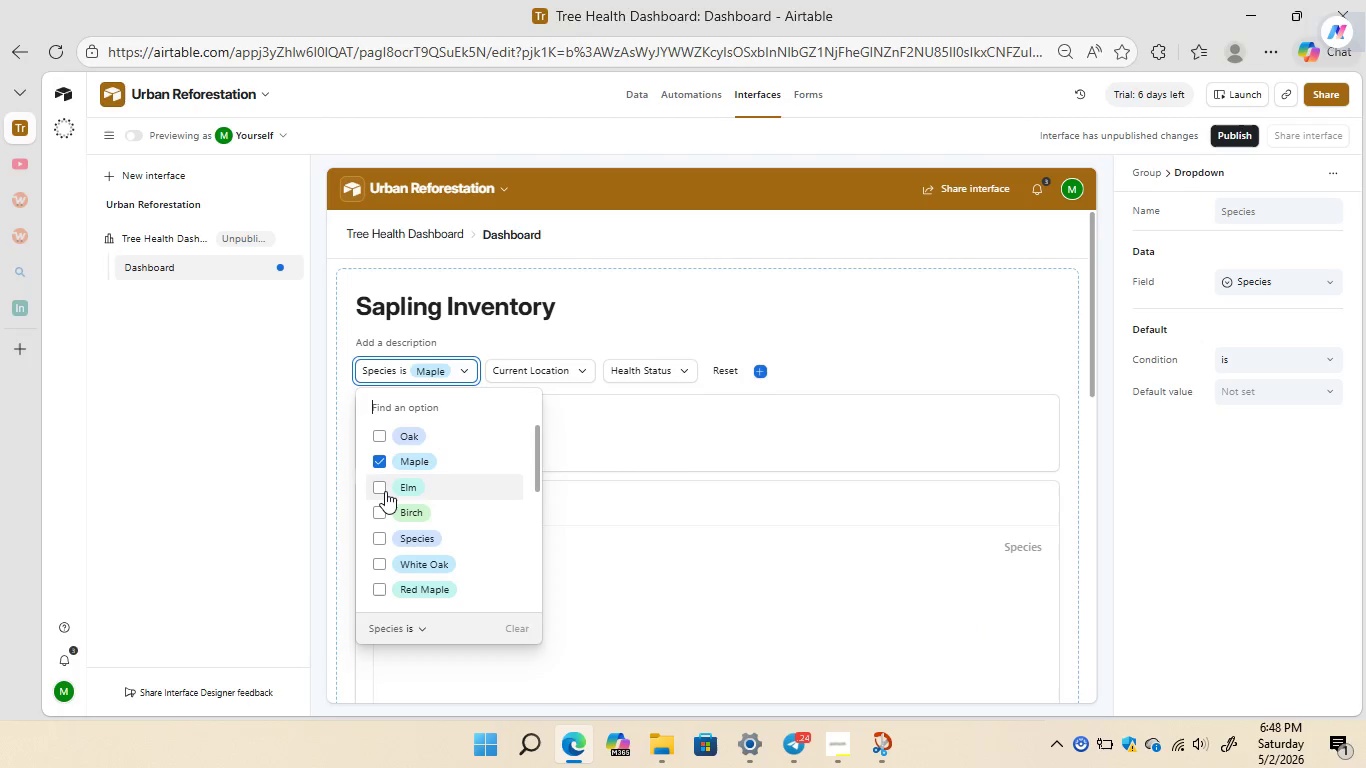 
left_click([383, 491])
 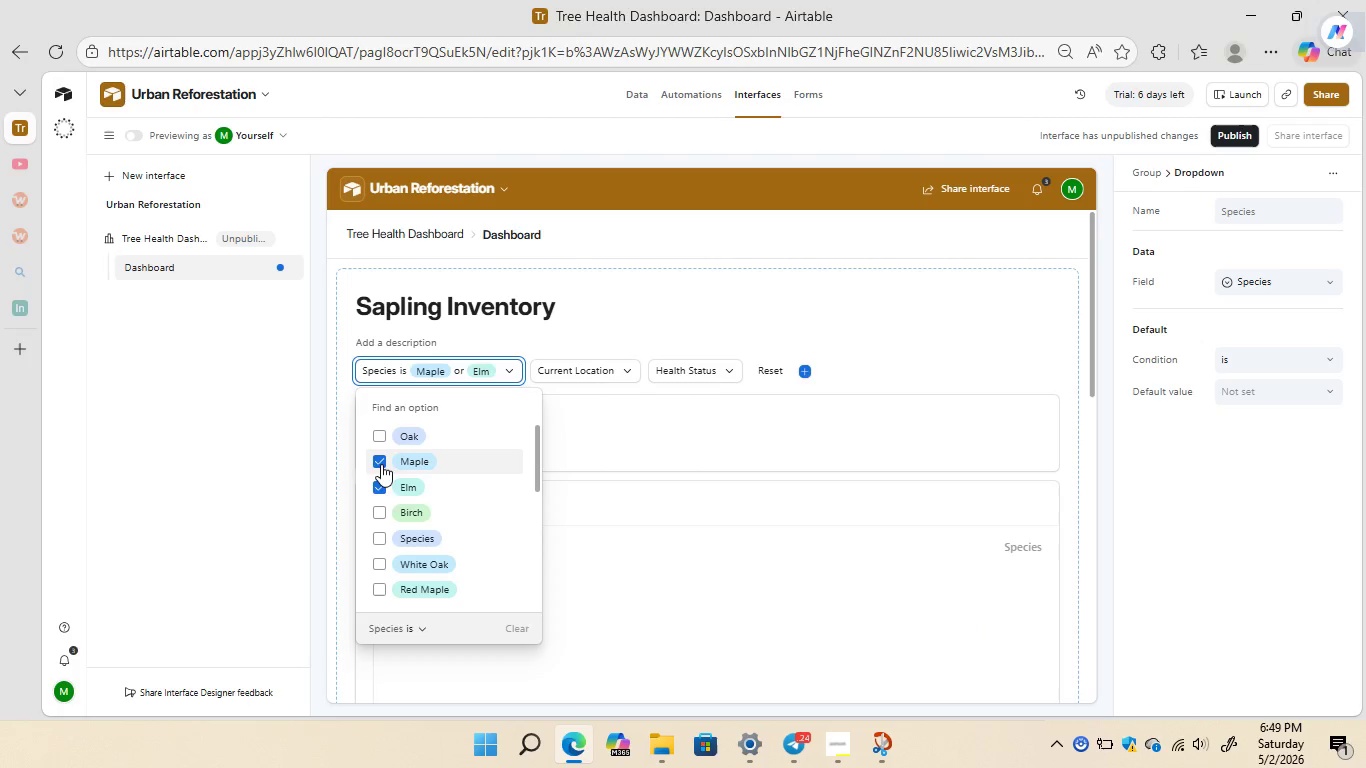 
left_click([379, 458])
 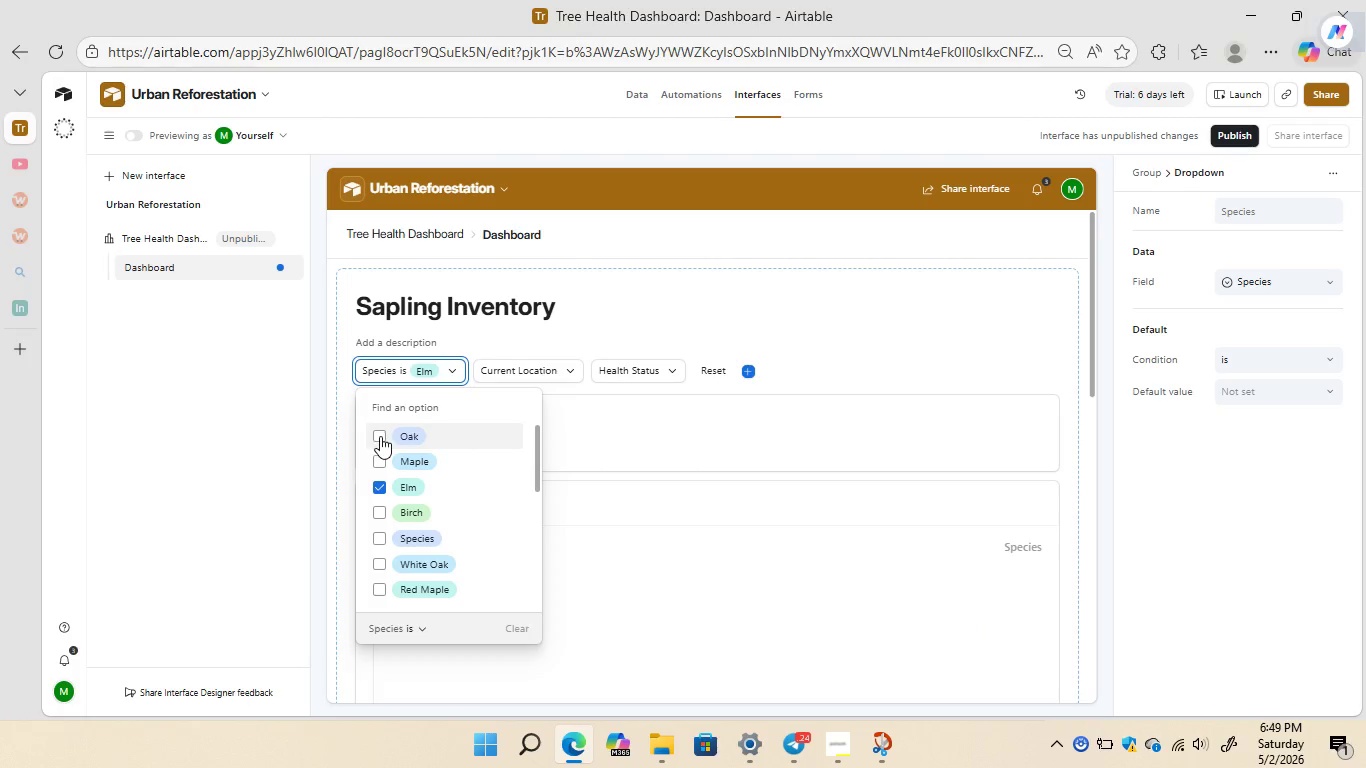 
left_click([380, 436])
 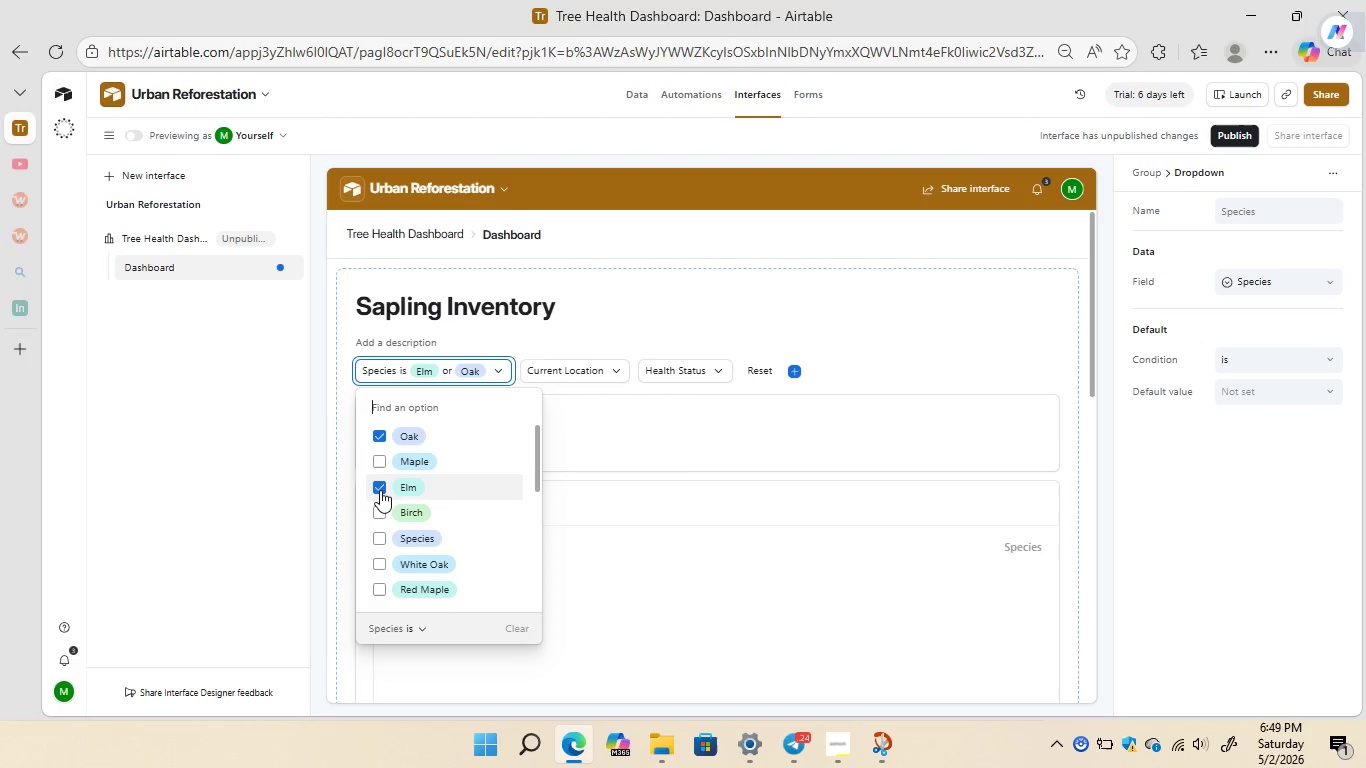 
left_click([380, 491])
 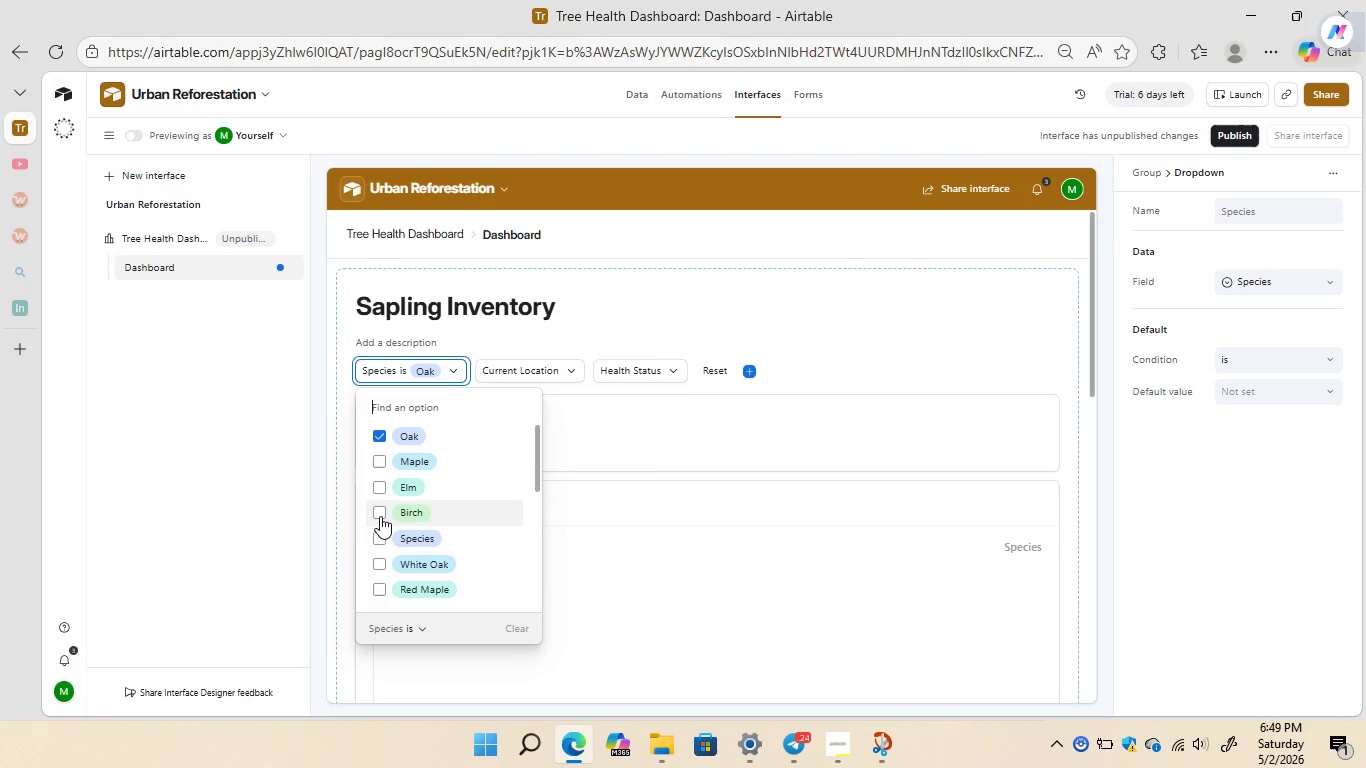 
left_click([380, 516])
 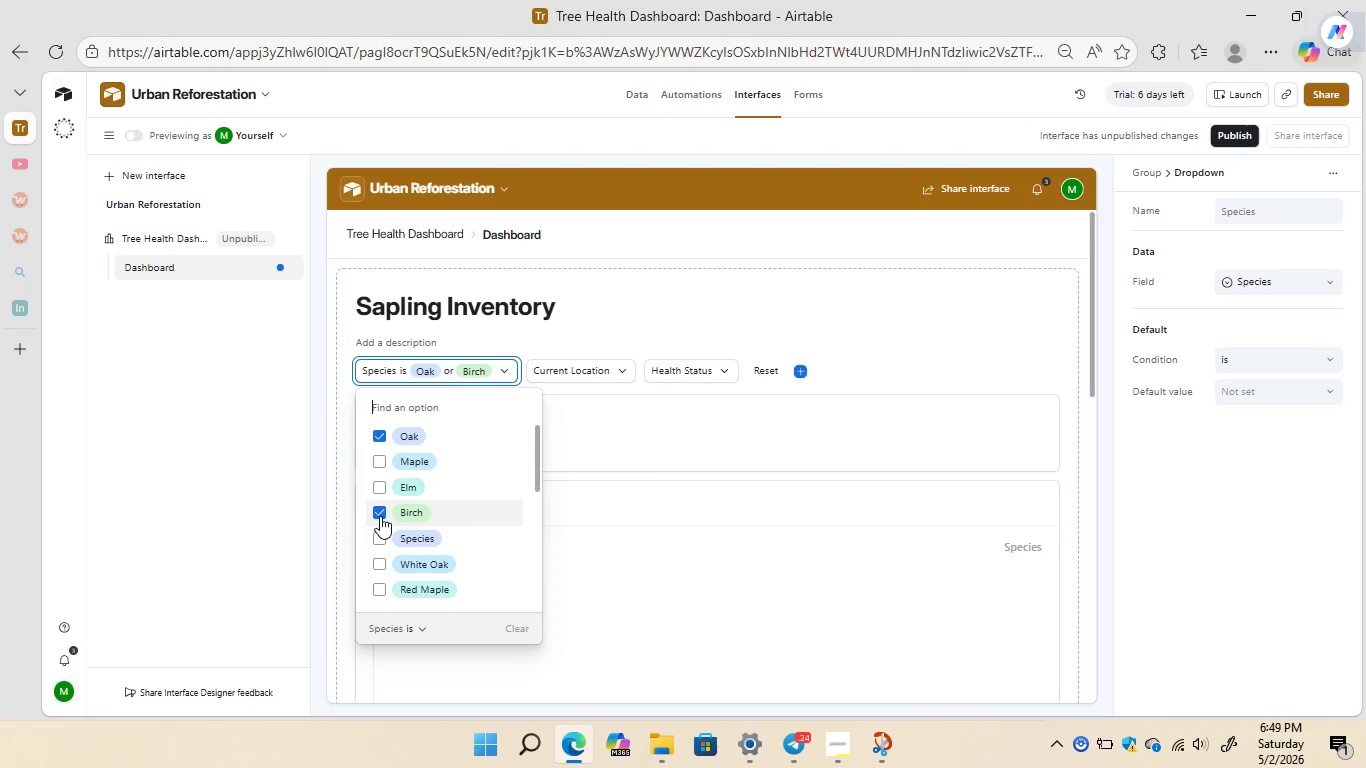 
left_click([380, 516])
 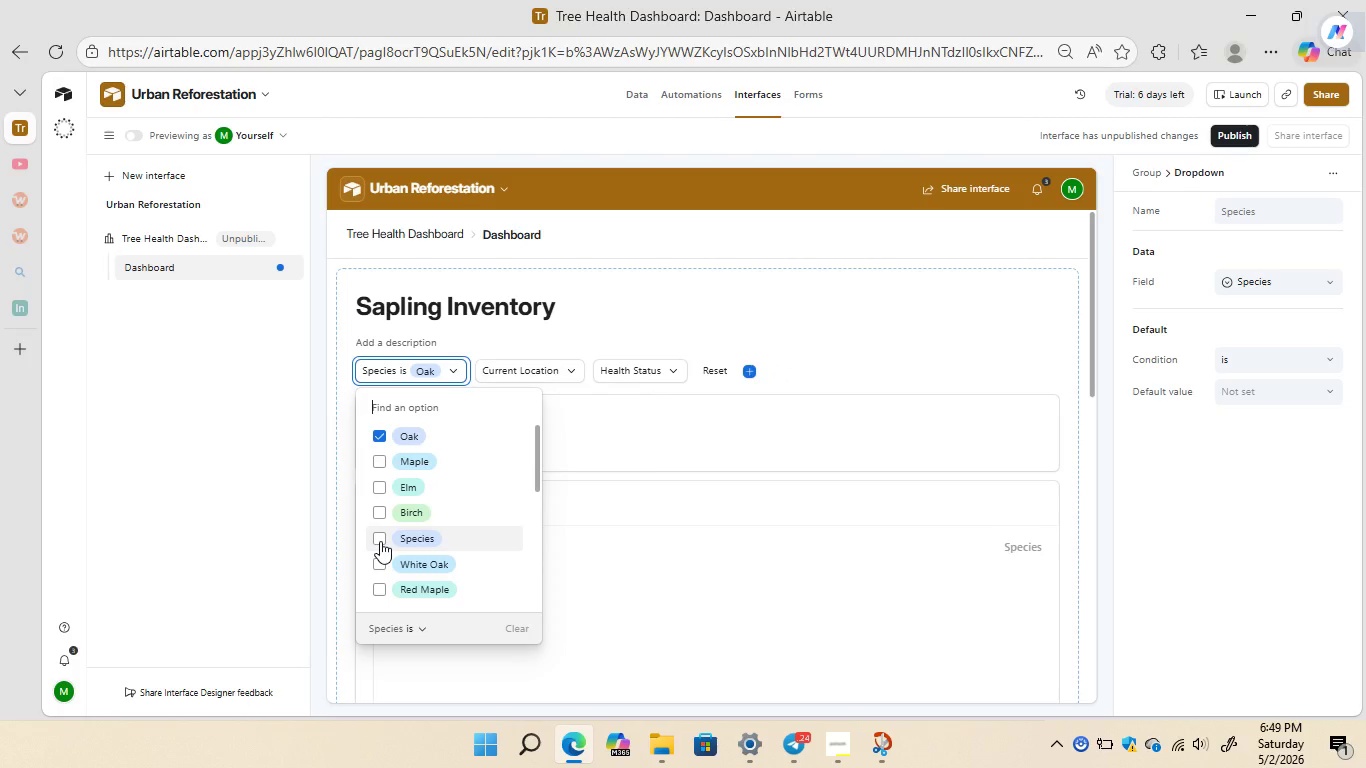 
left_click([380, 541])
 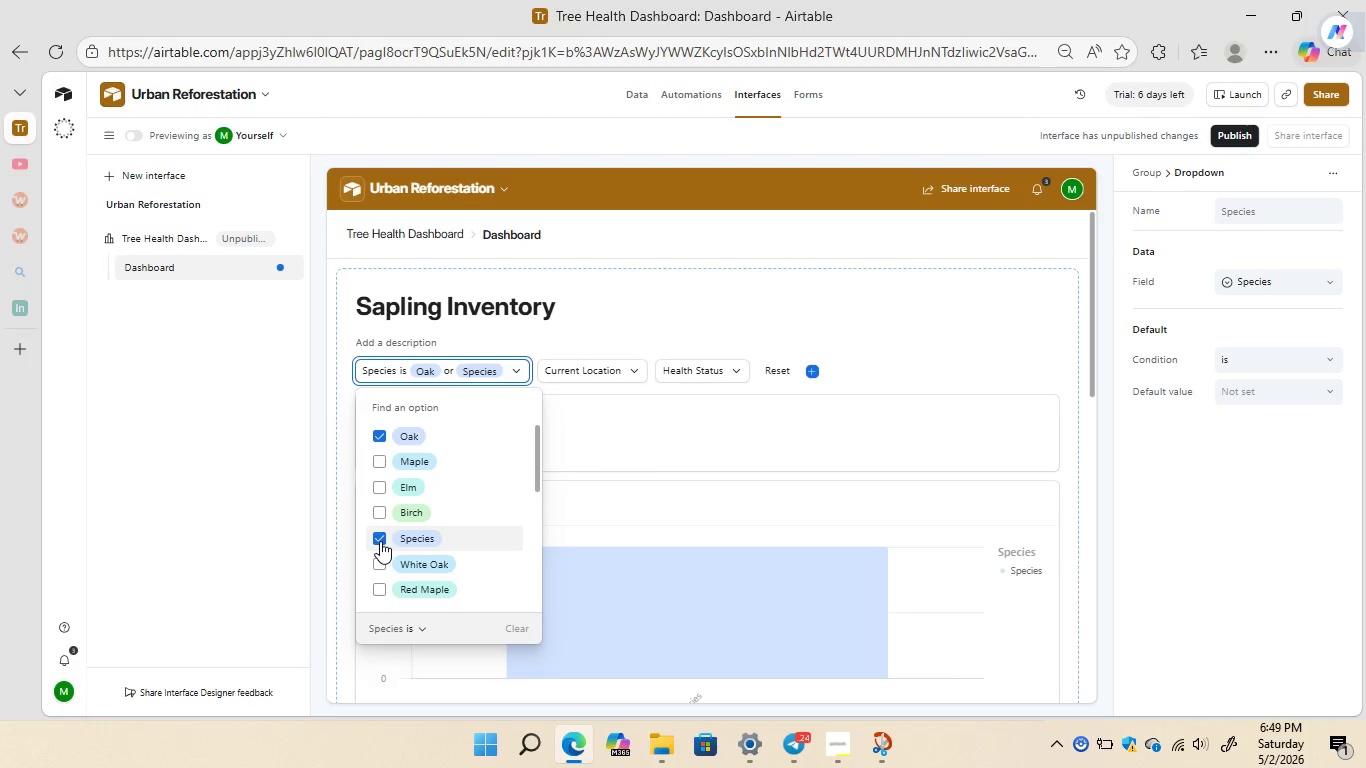 
left_click([380, 541])
 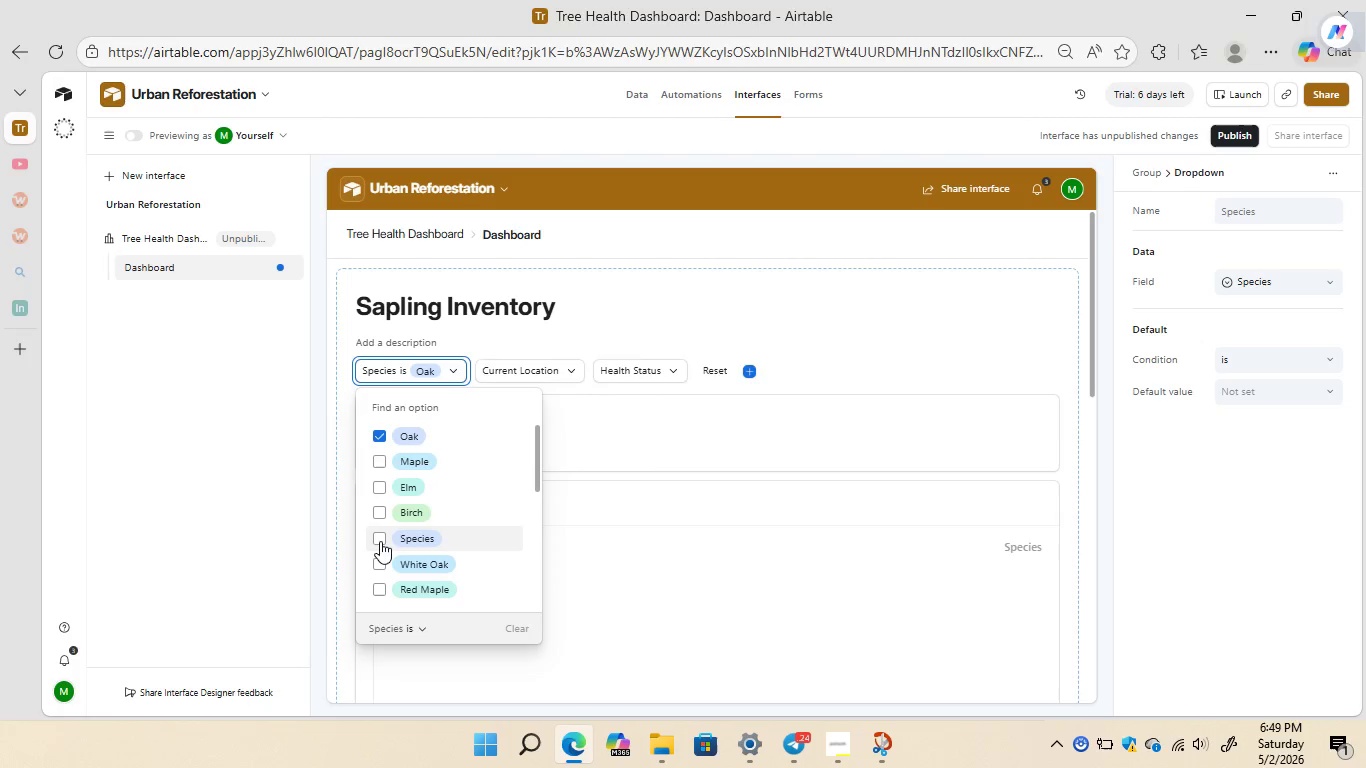 
left_click([380, 541])
 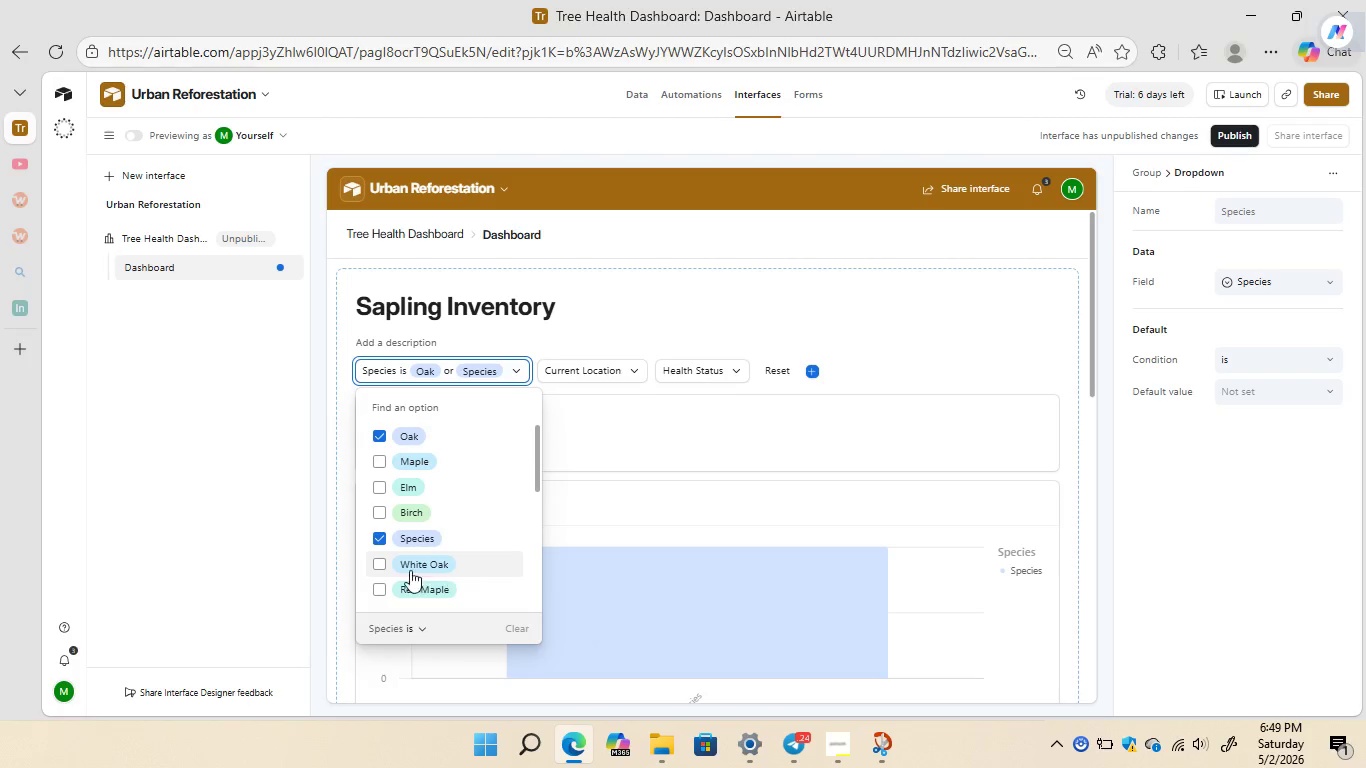 
left_click([383, 564])
 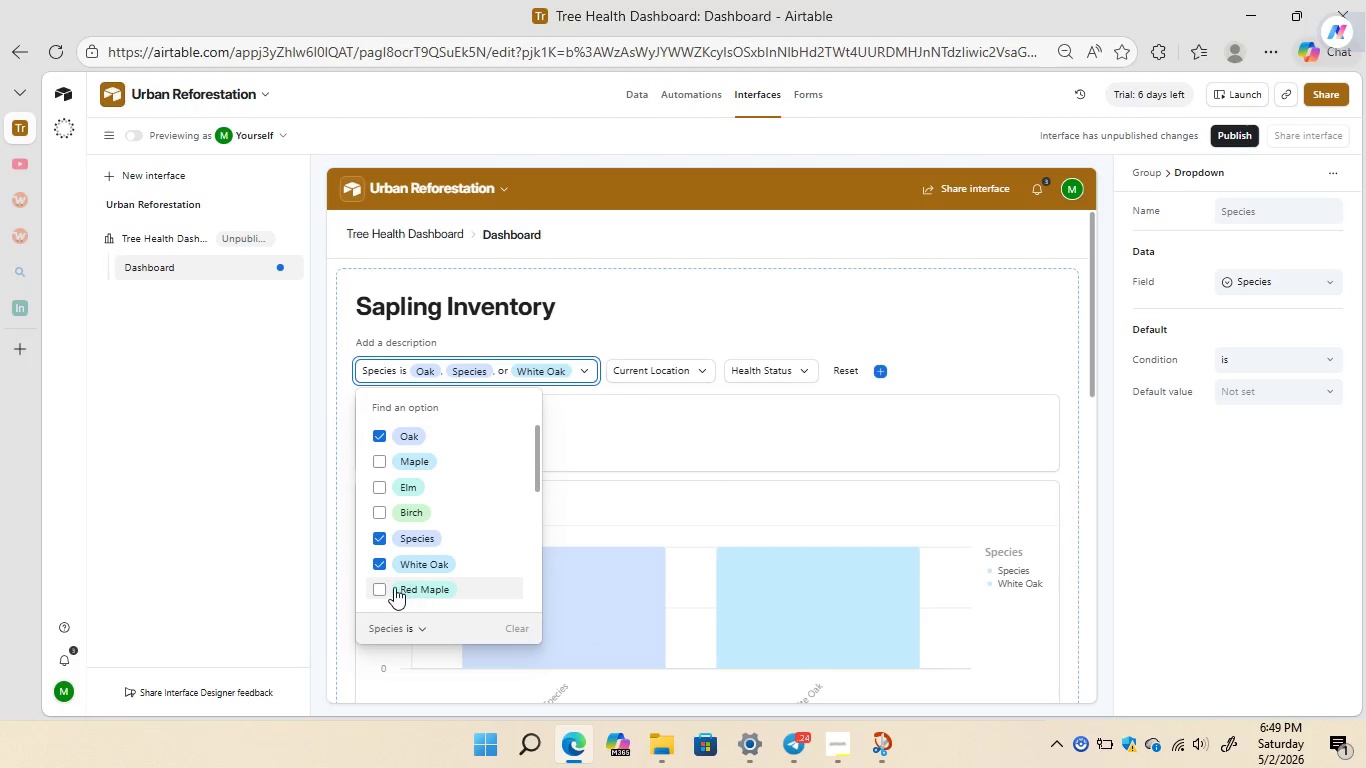 
left_click([379, 589])
 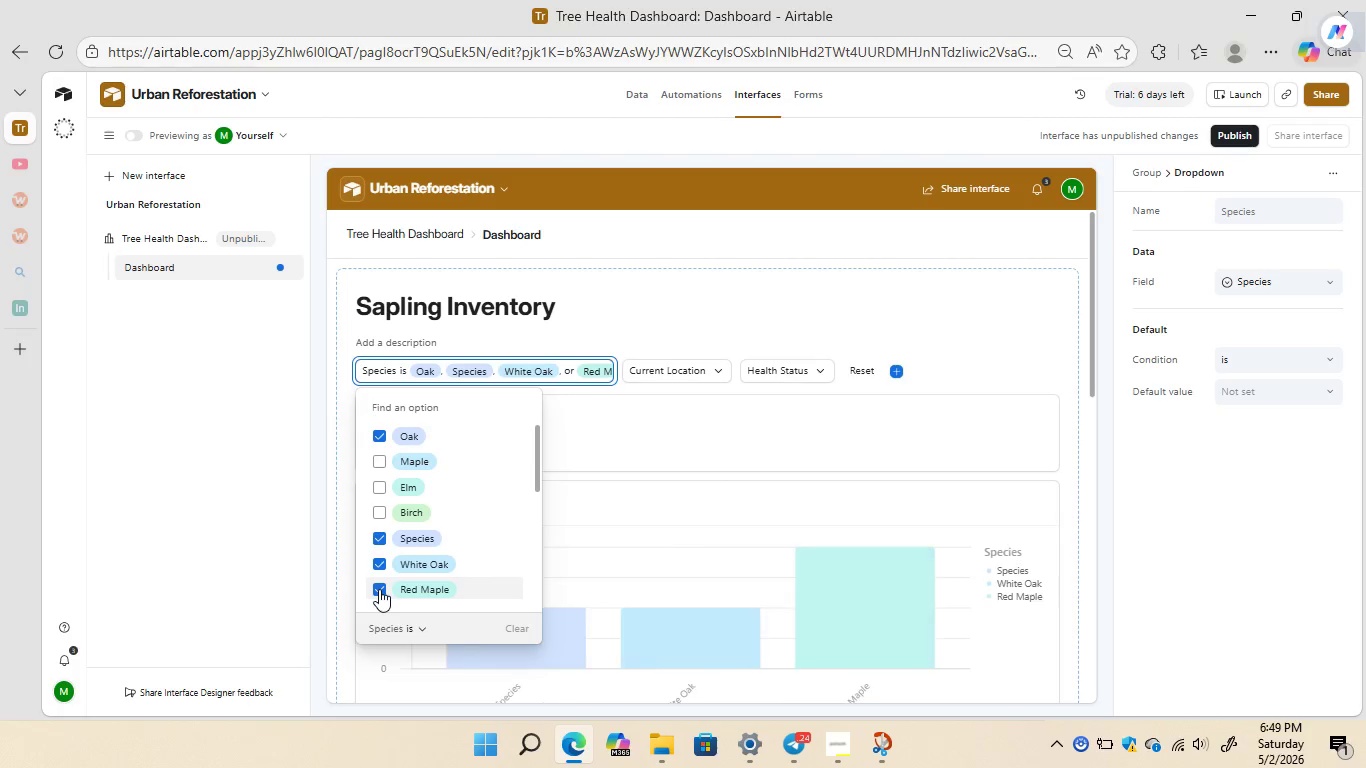 
left_click([379, 589])
 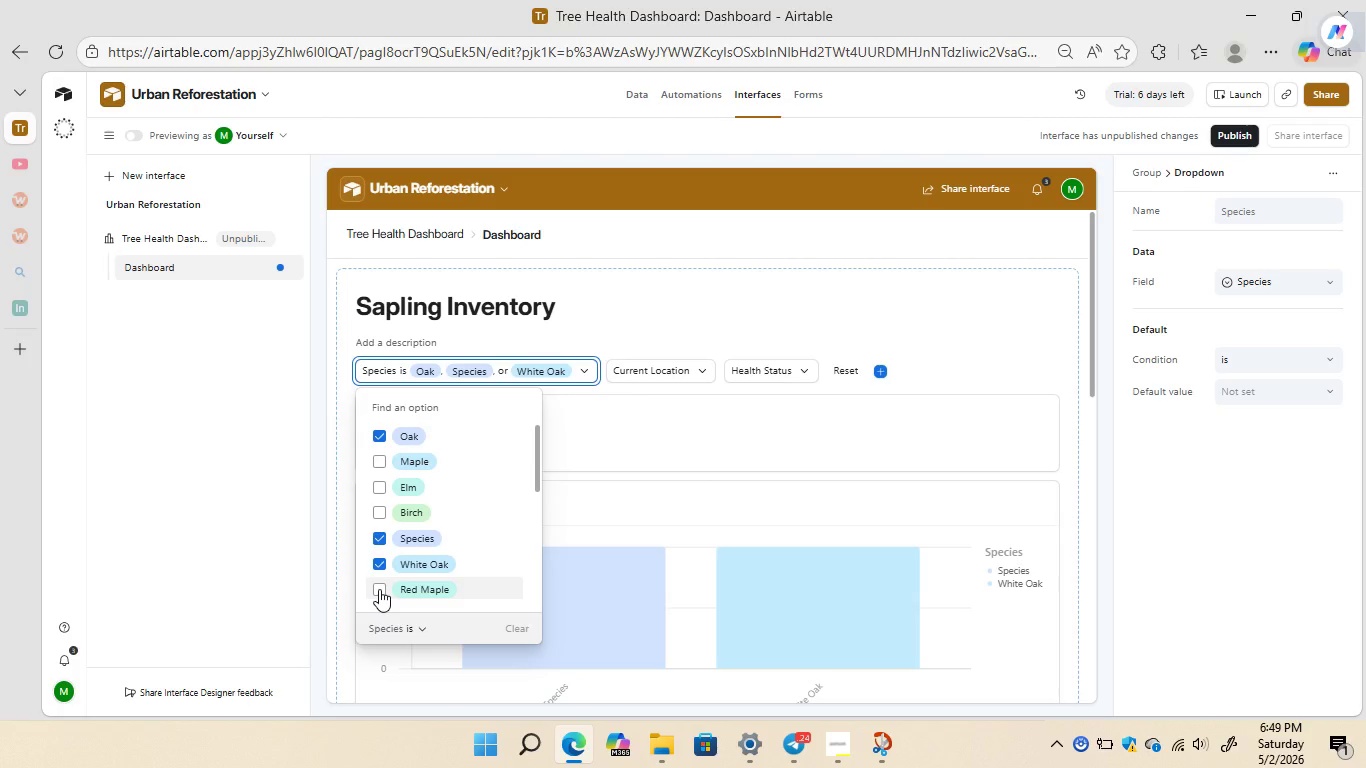 
left_click([379, 589])
 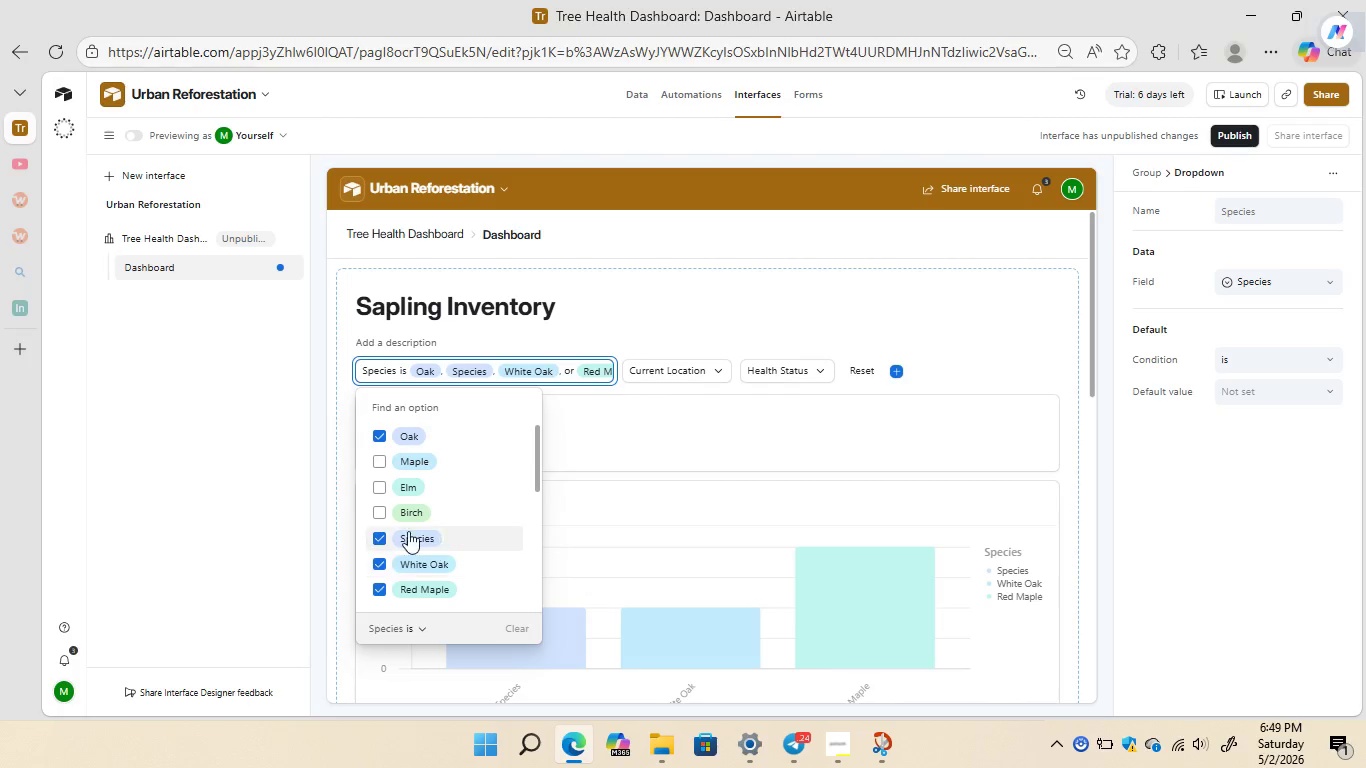 
left_click([380, 514])
 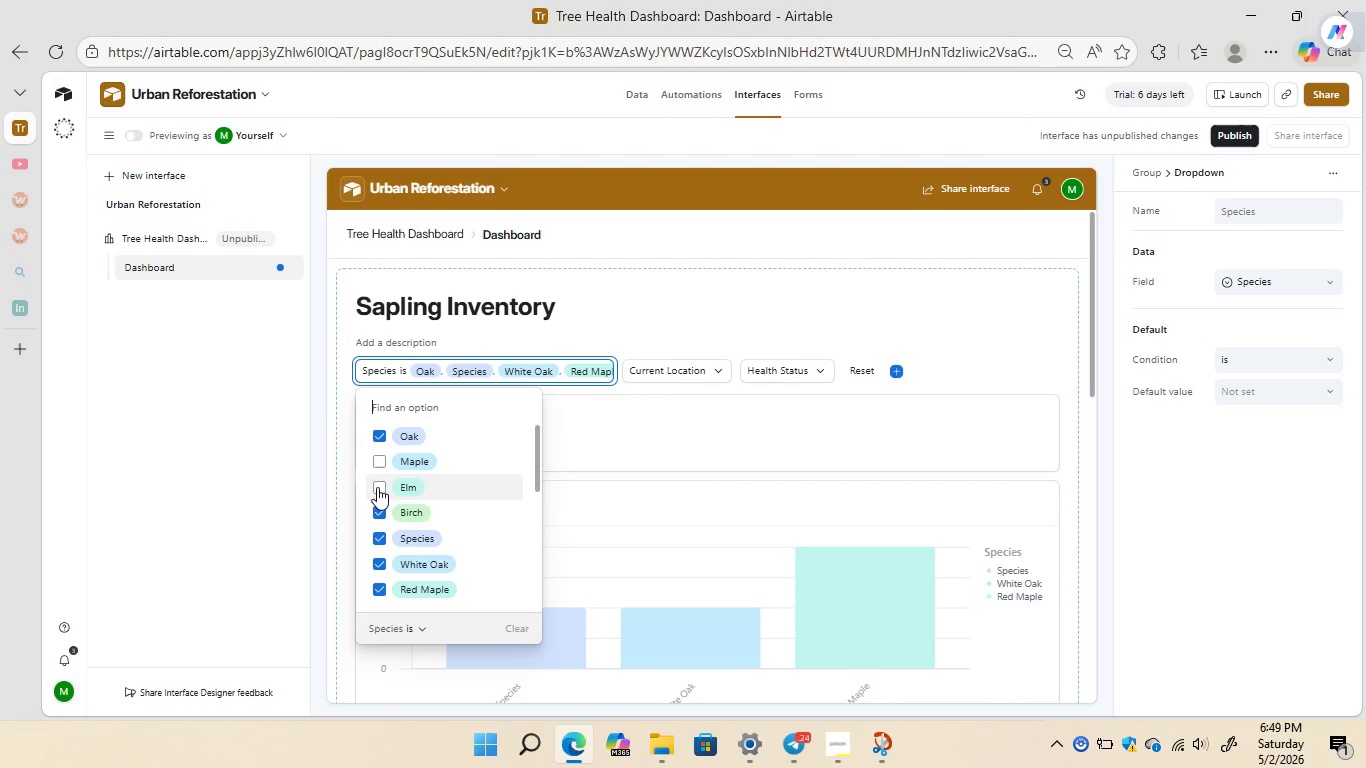 
left_click([377, 487])
 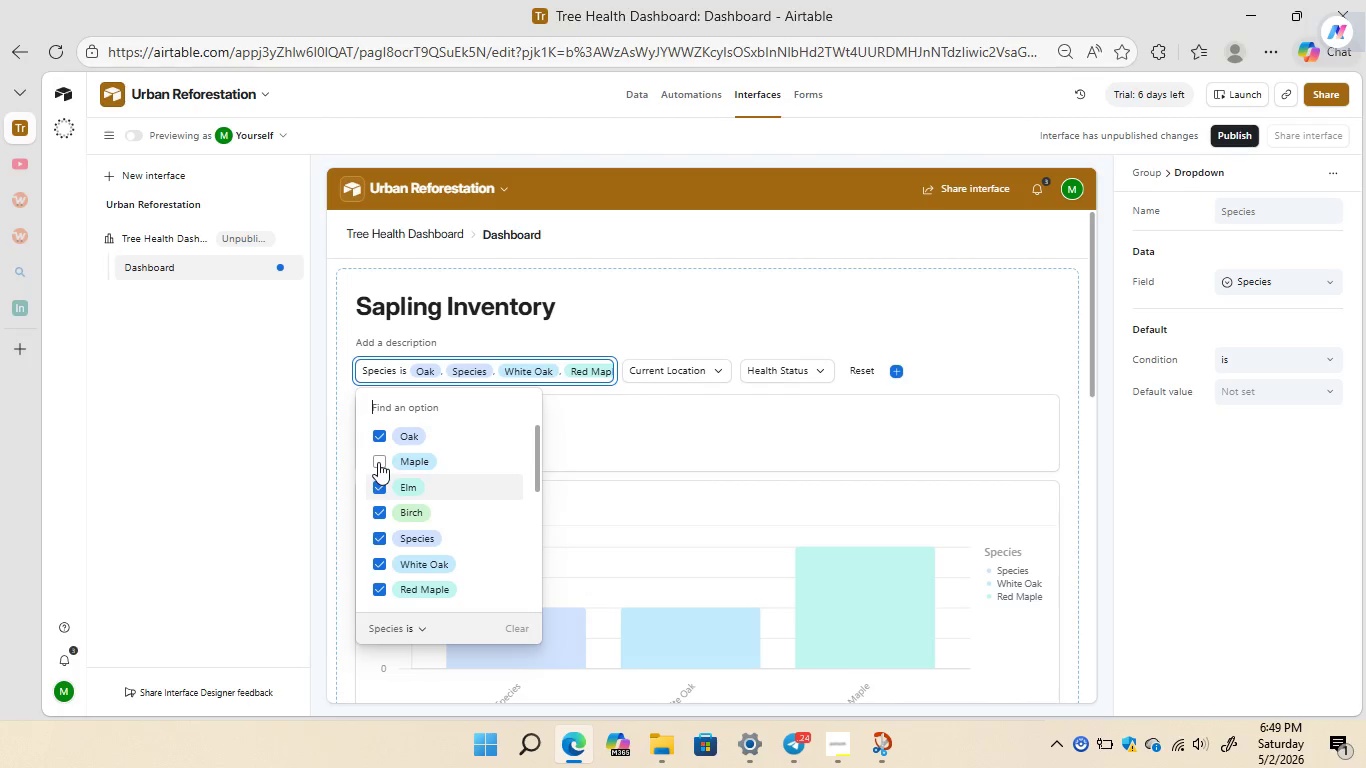 
left_click([378, 462])
 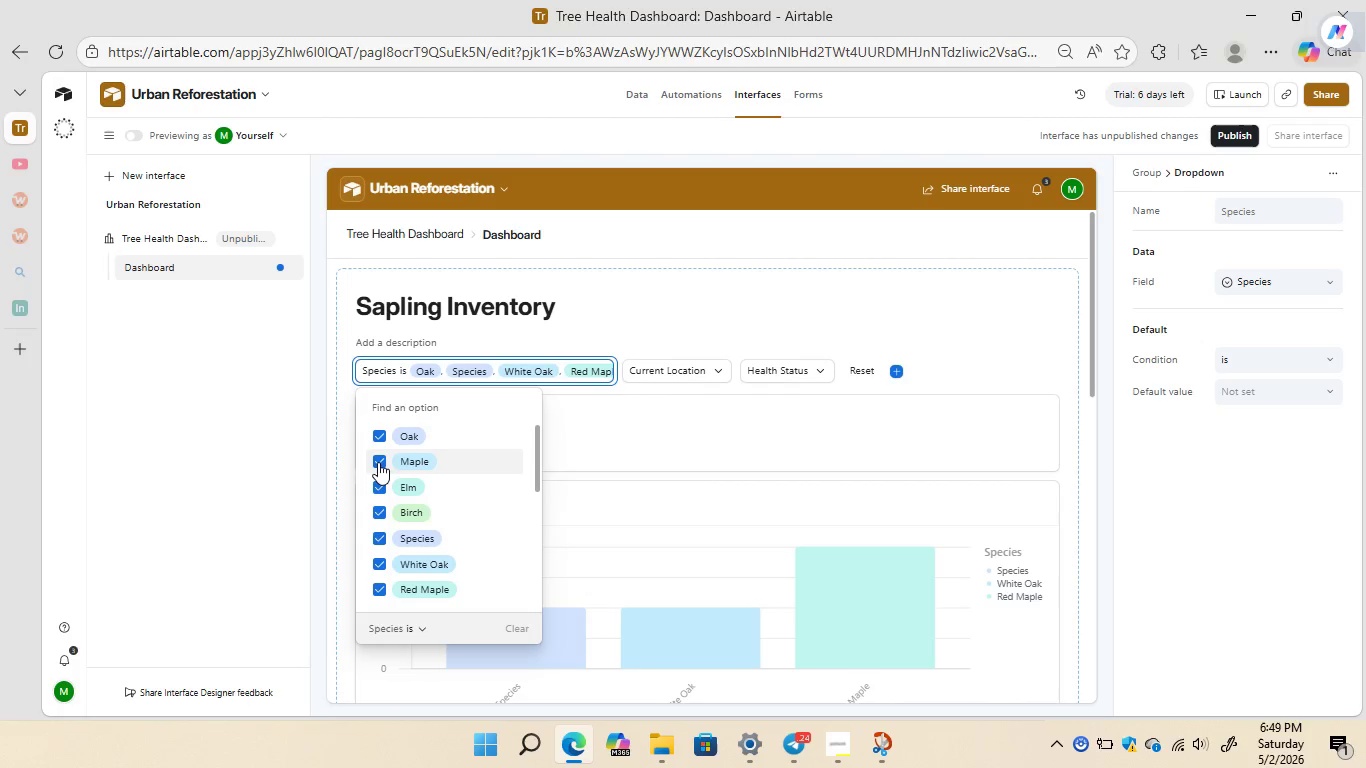 
left_click([378, 462])
 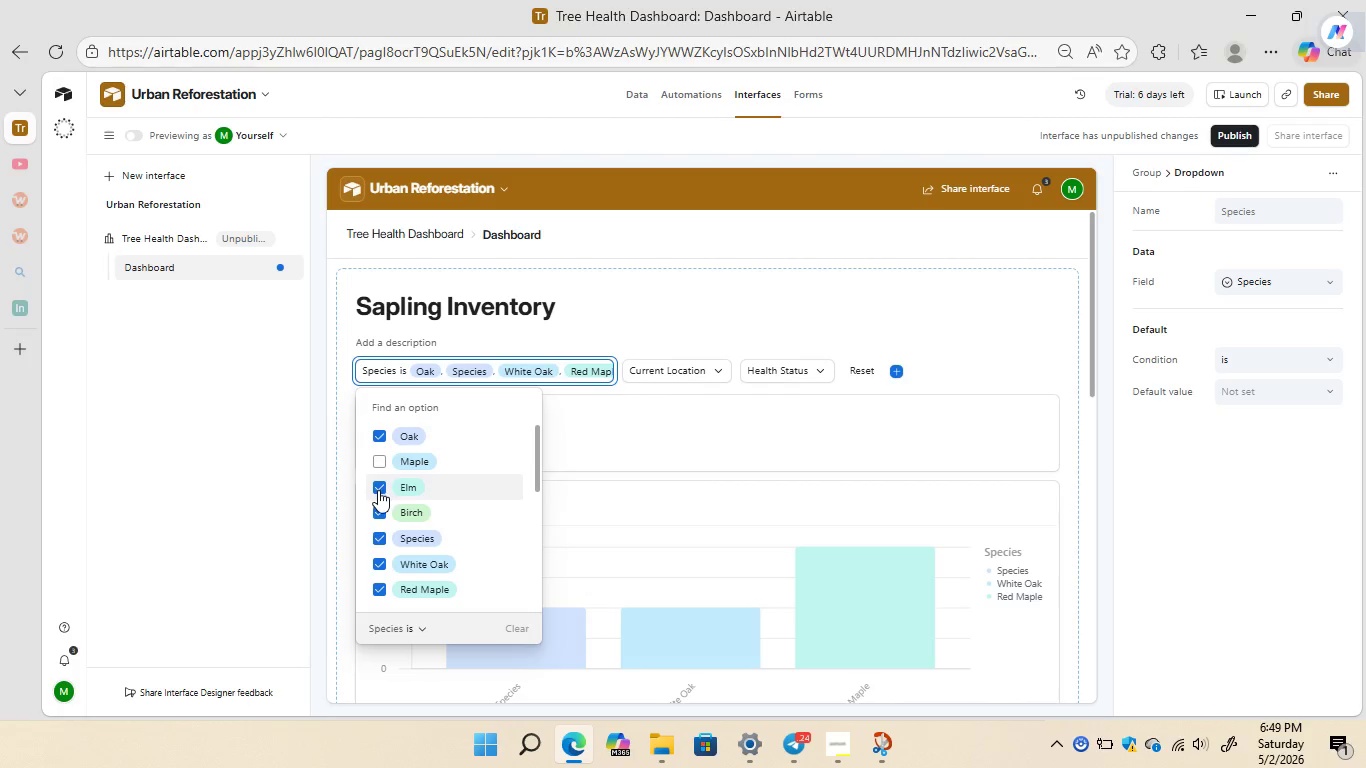 
left_click([378, 490])
 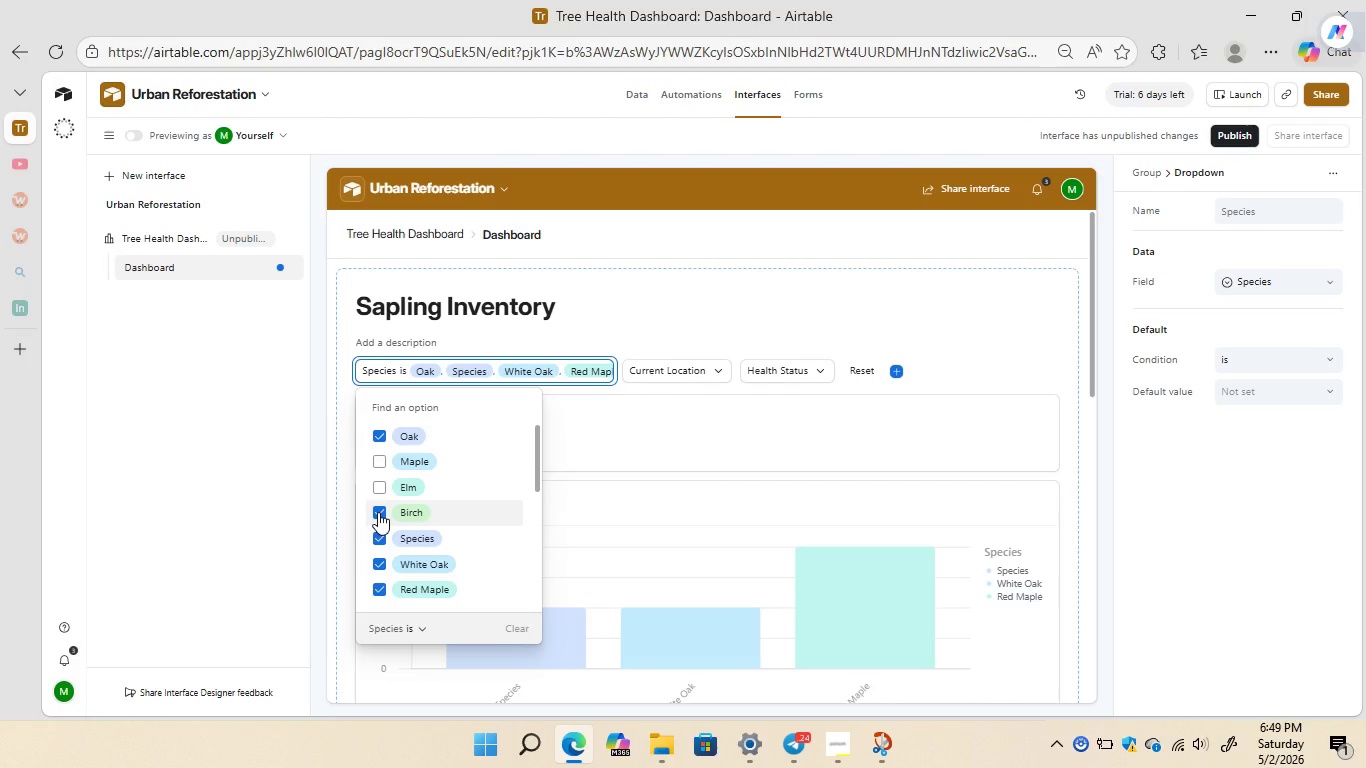 
left_click([378, 512])
 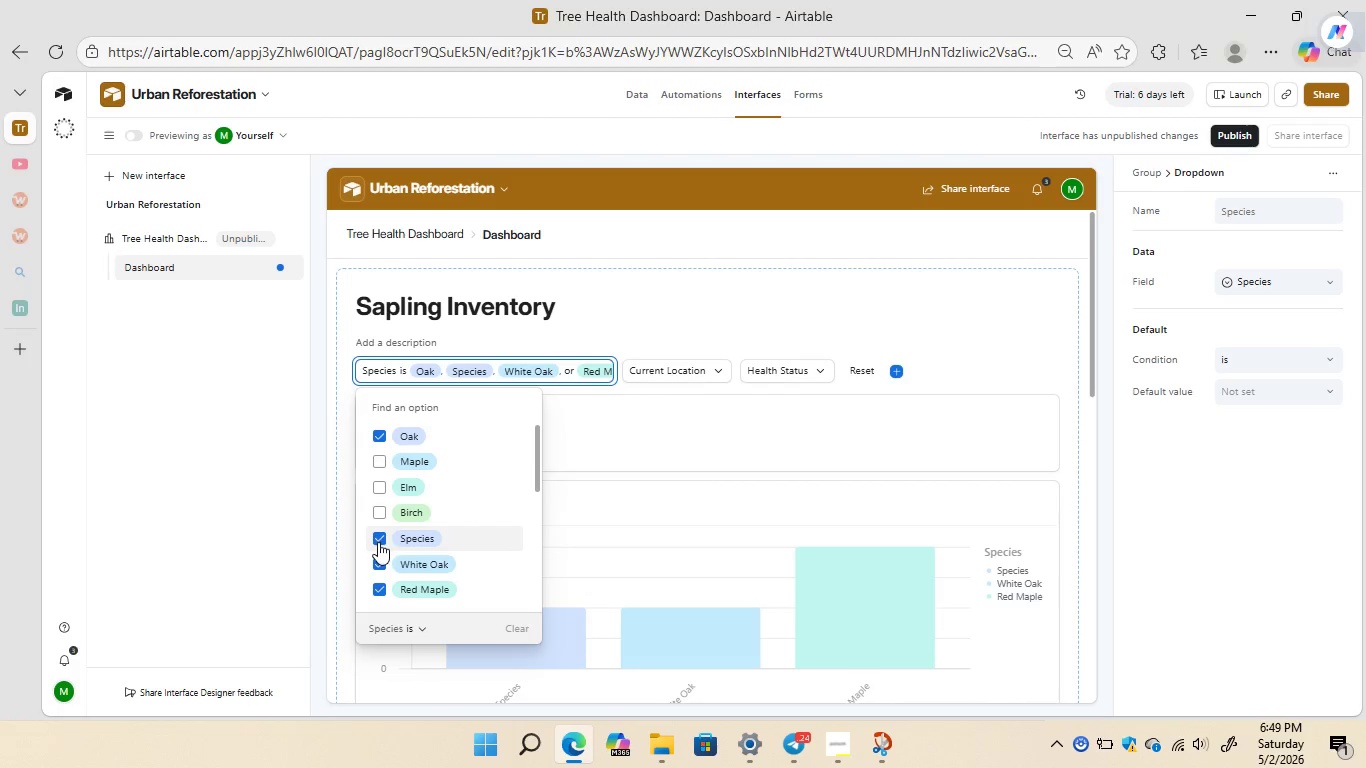 
left_click([378, 542])
 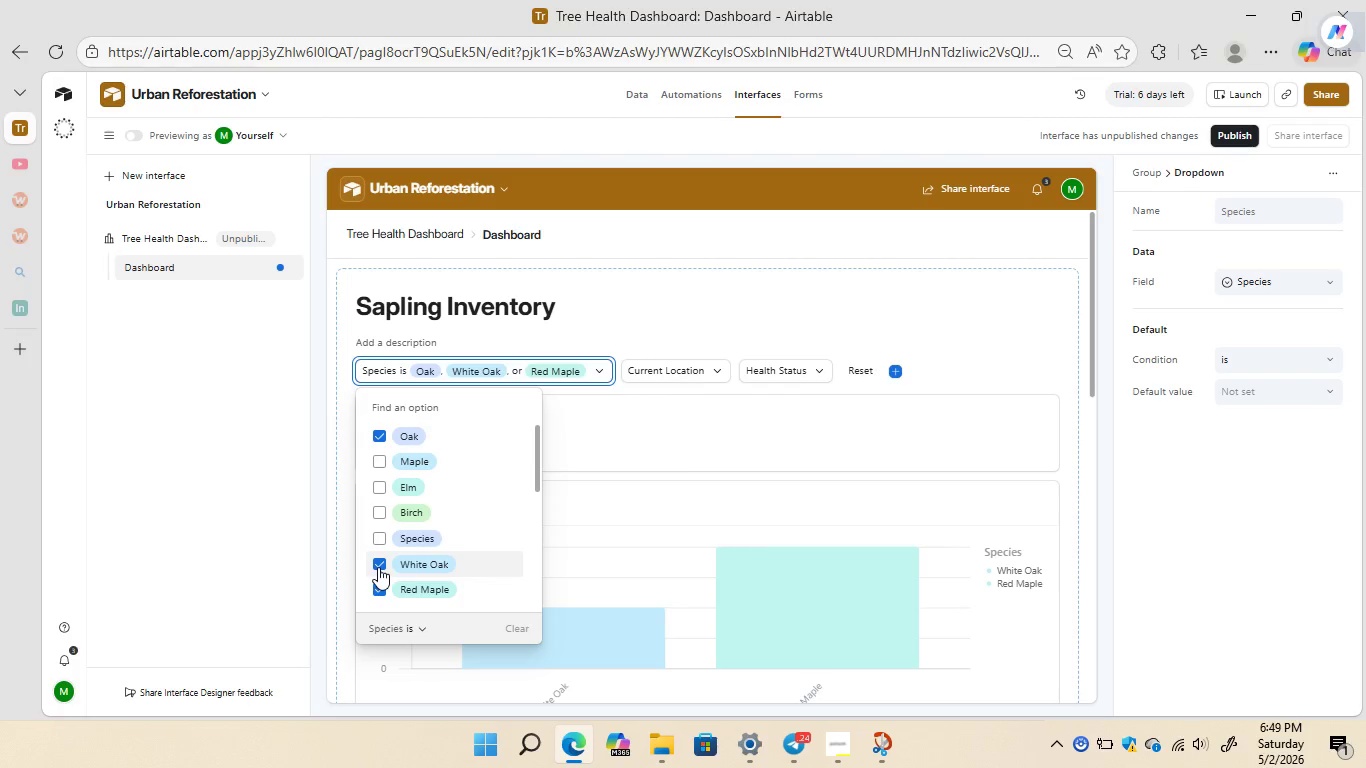 
left_click([378, 567])
 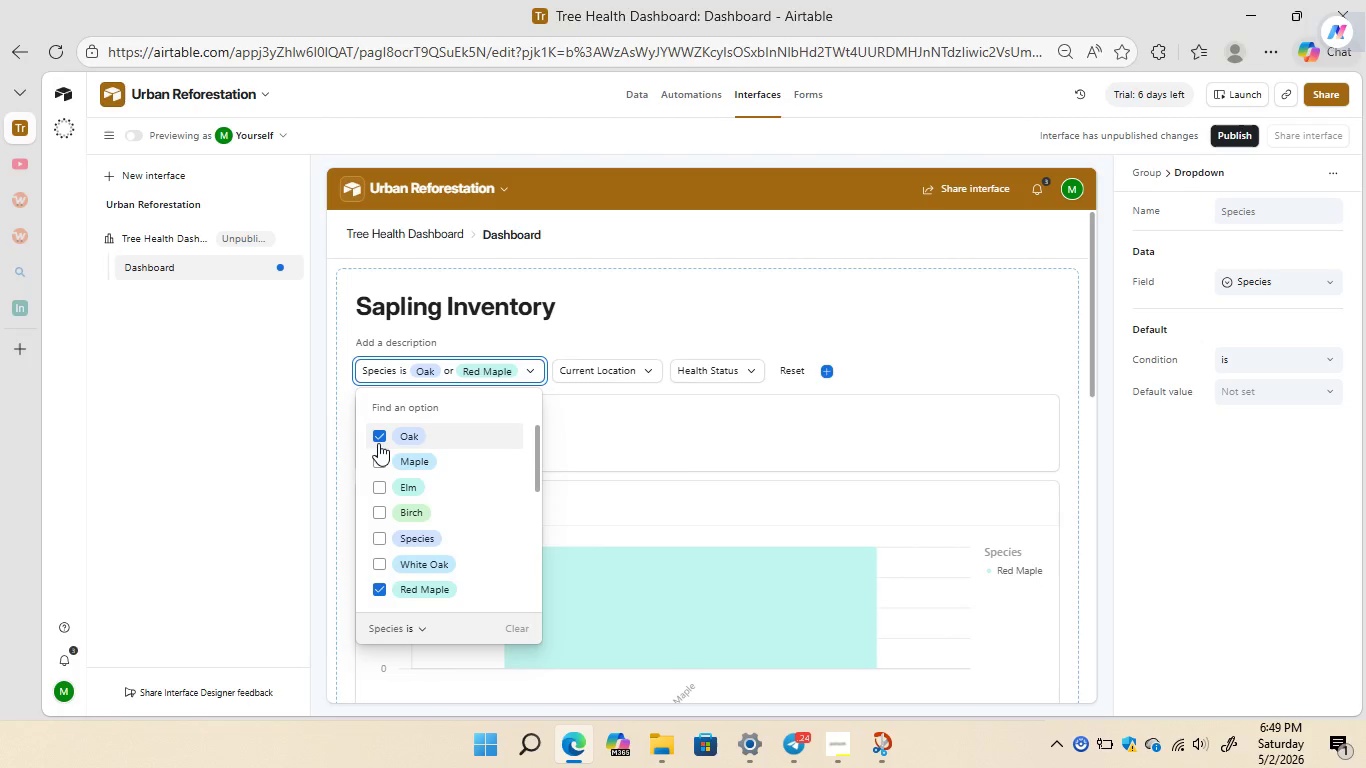 
left_click([378, 439])
 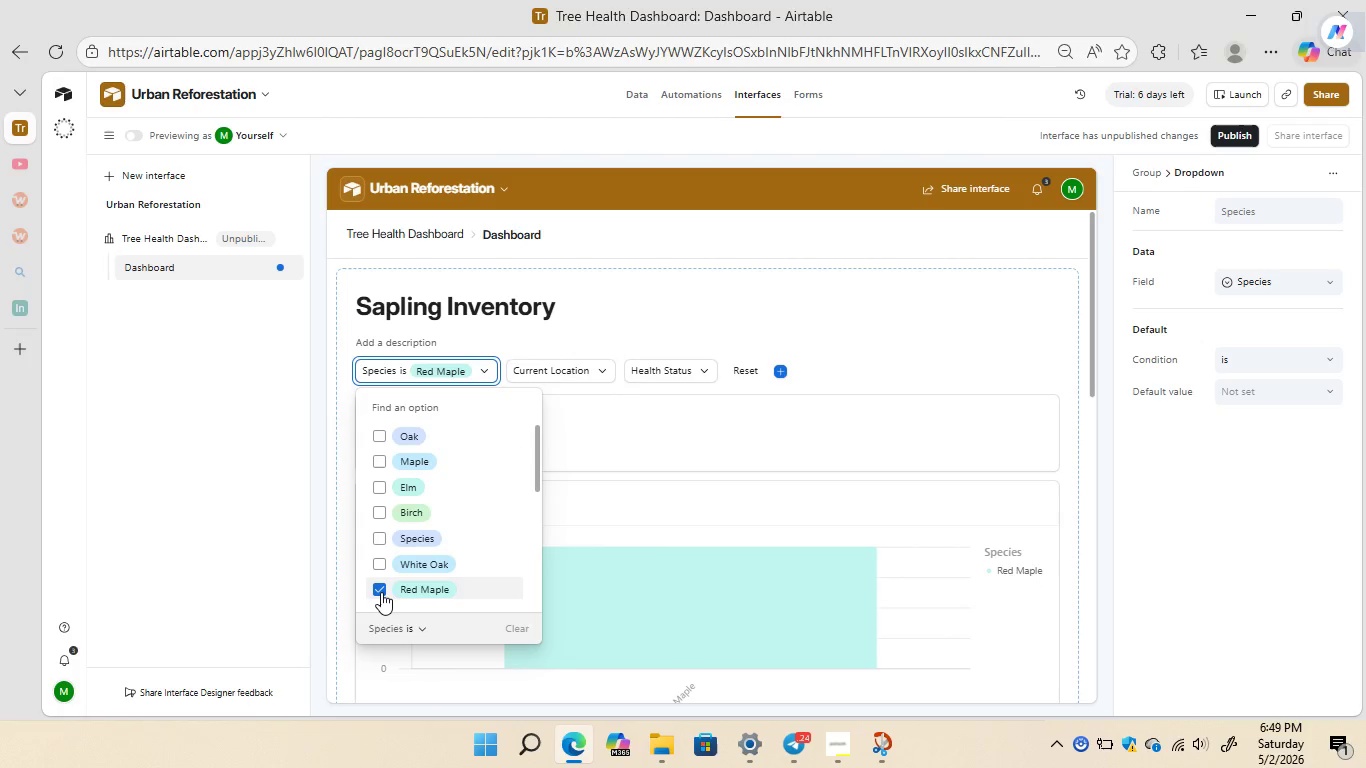 
left_click([381, 592])
 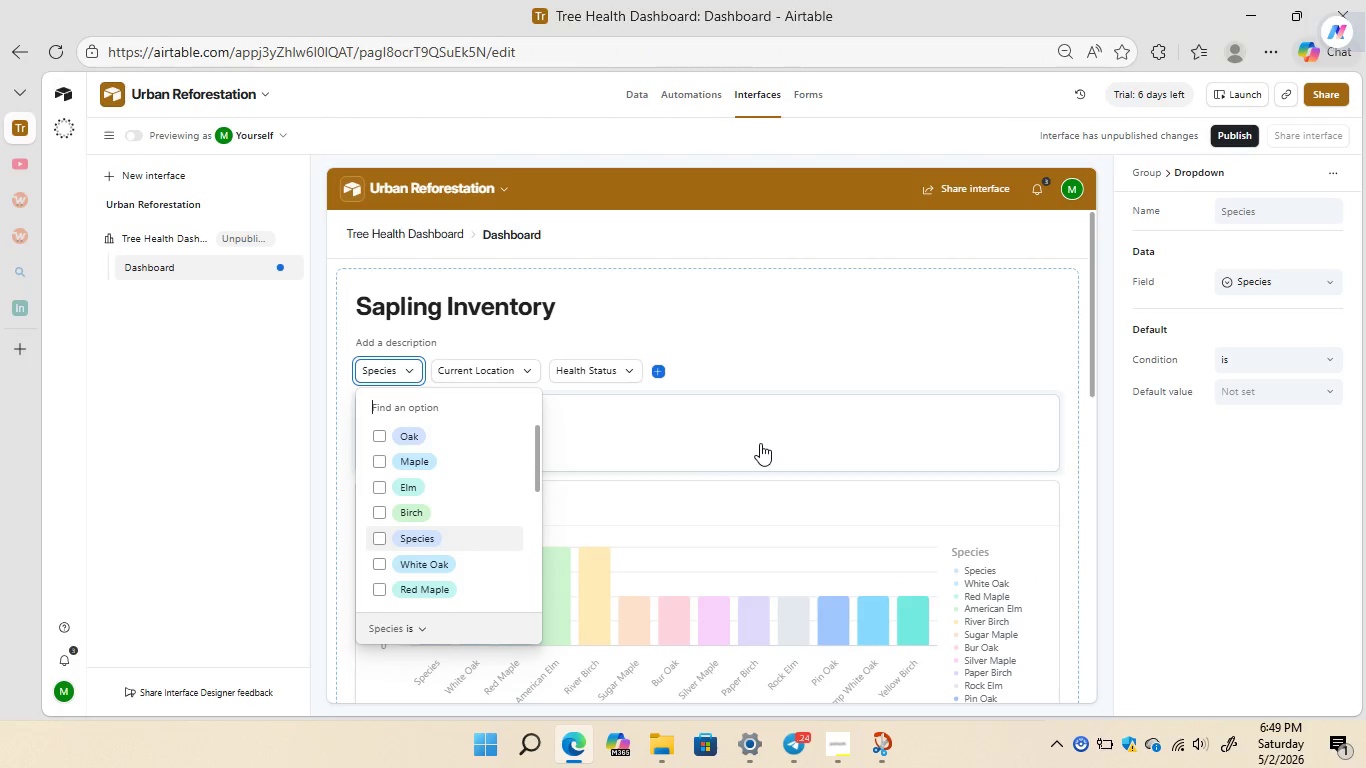 
left_click([760, 443])
 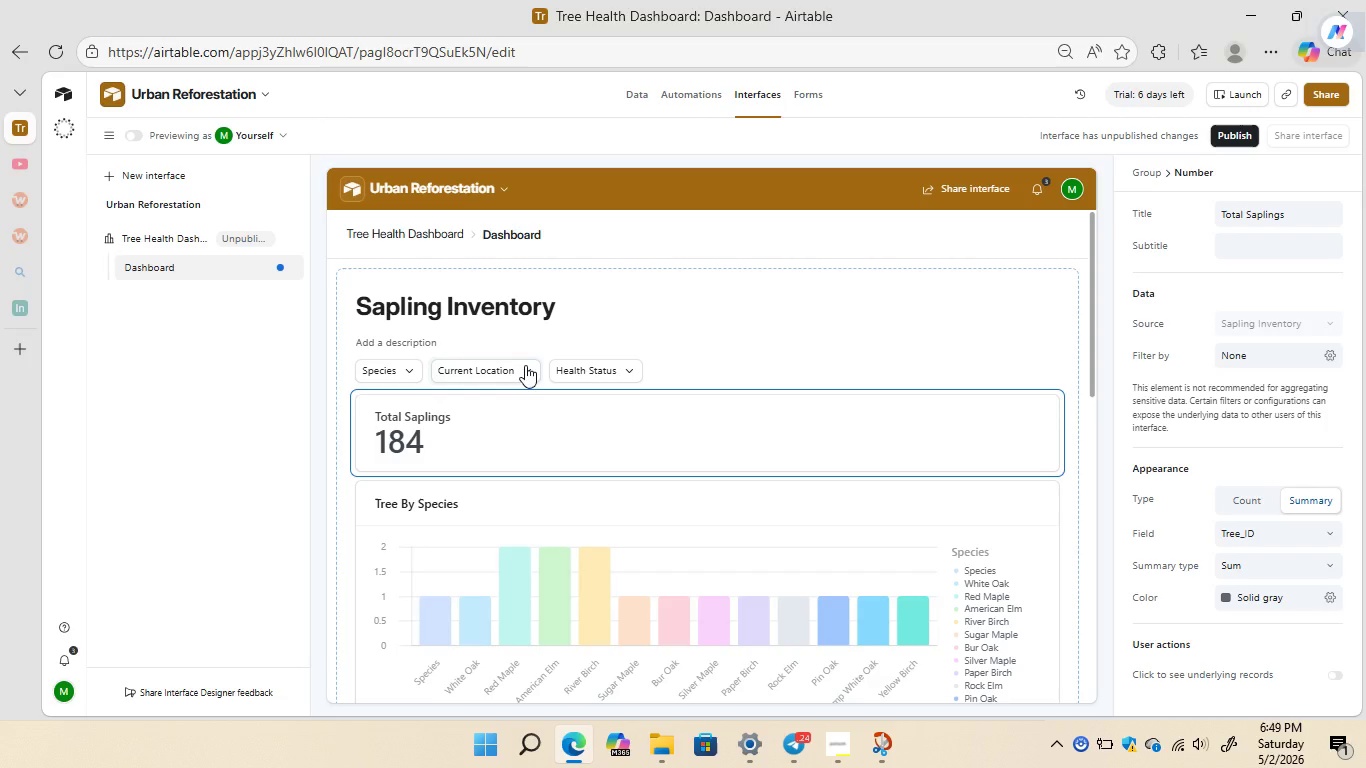 
left_click([525, 365])
 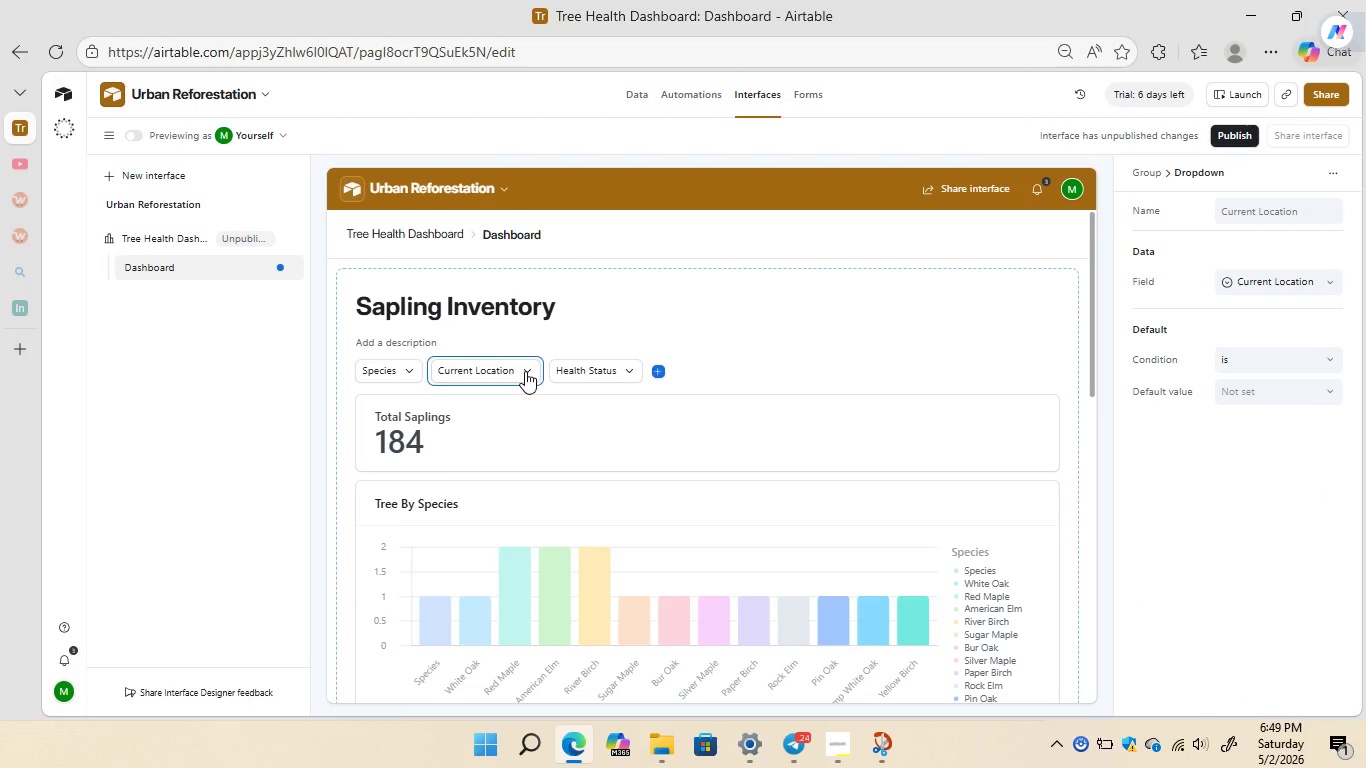 
left_click([525, 371])
 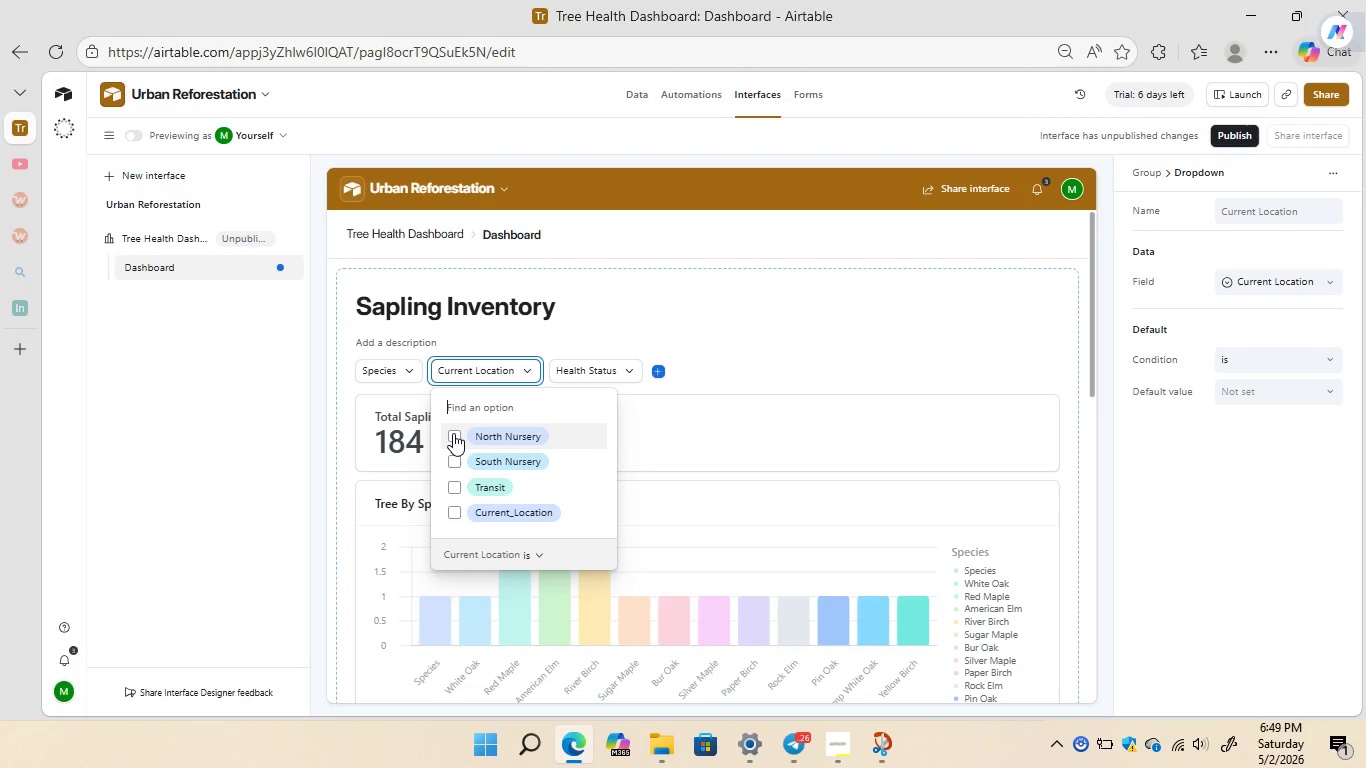 
left_click([453, 433])
 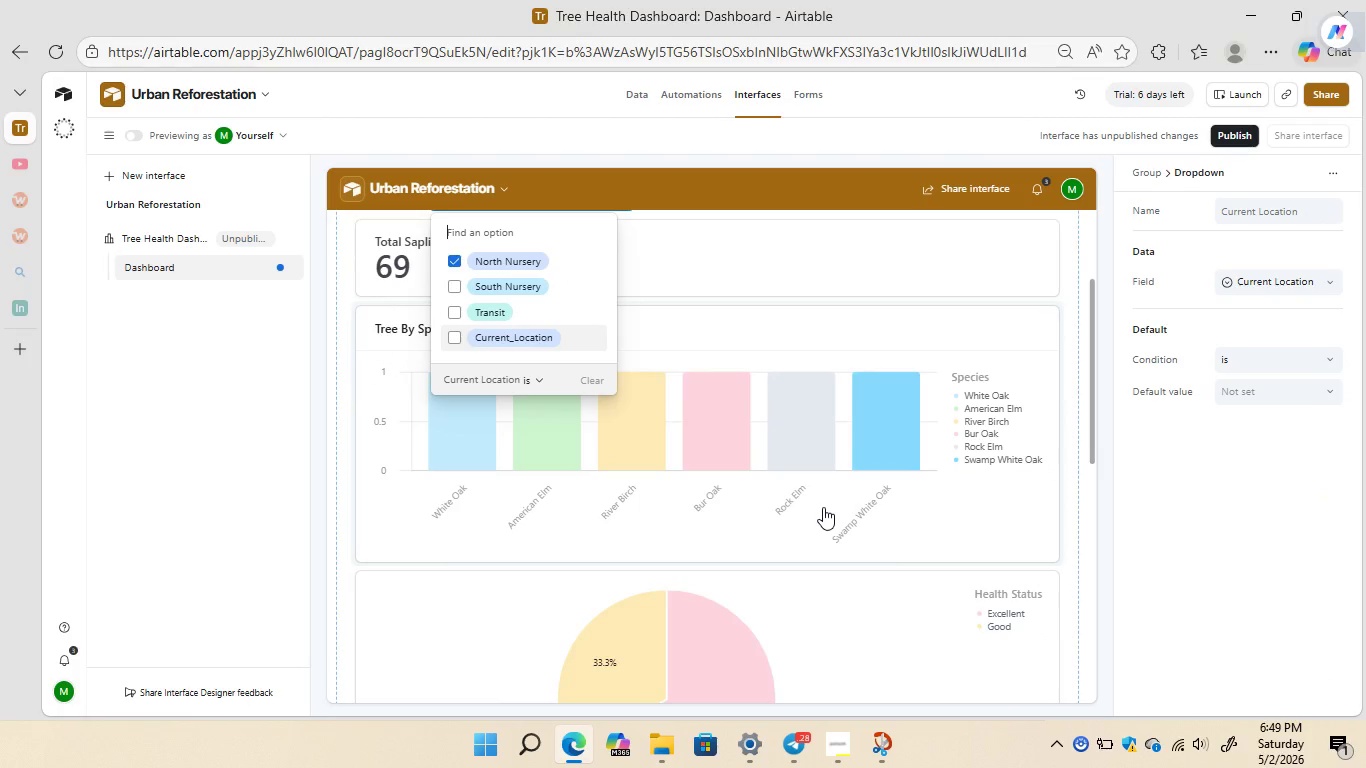 
wait(7.47)
 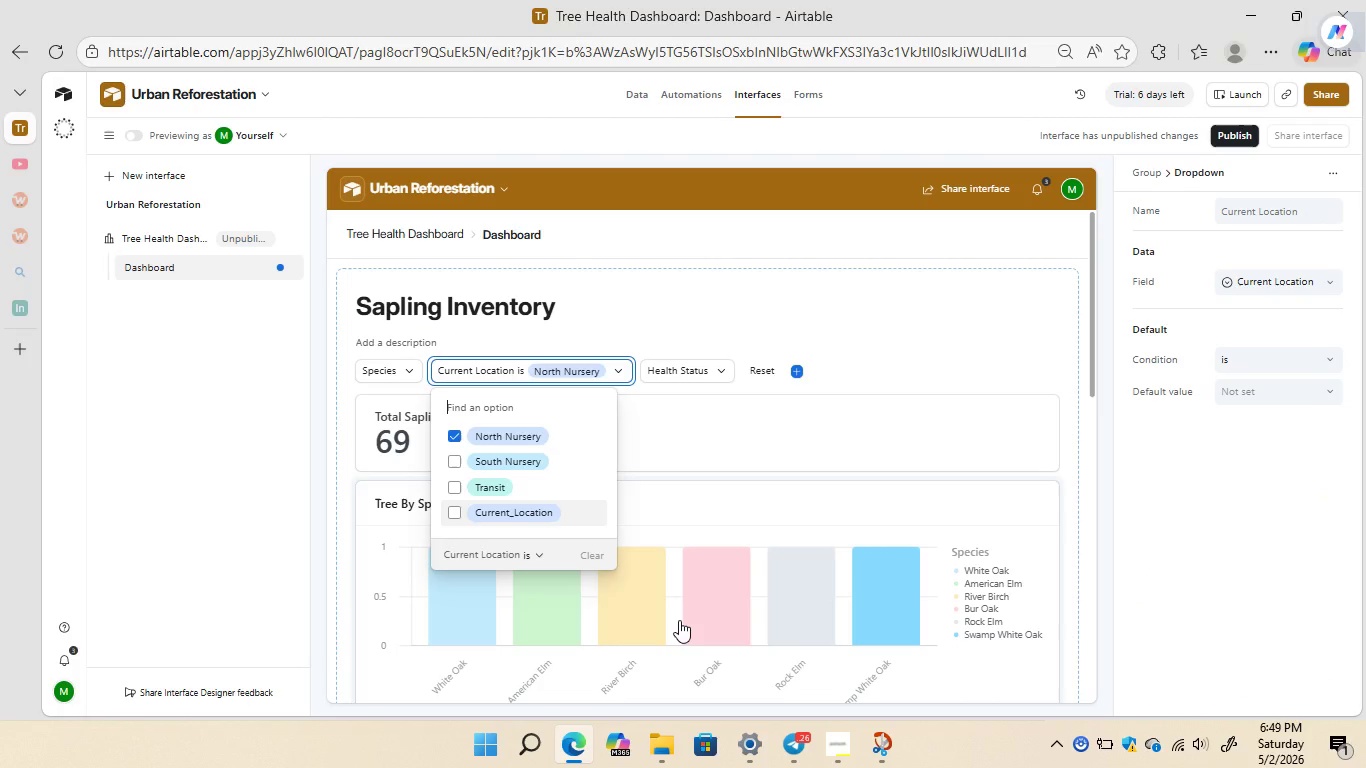 
mouse_move([761, 441])
 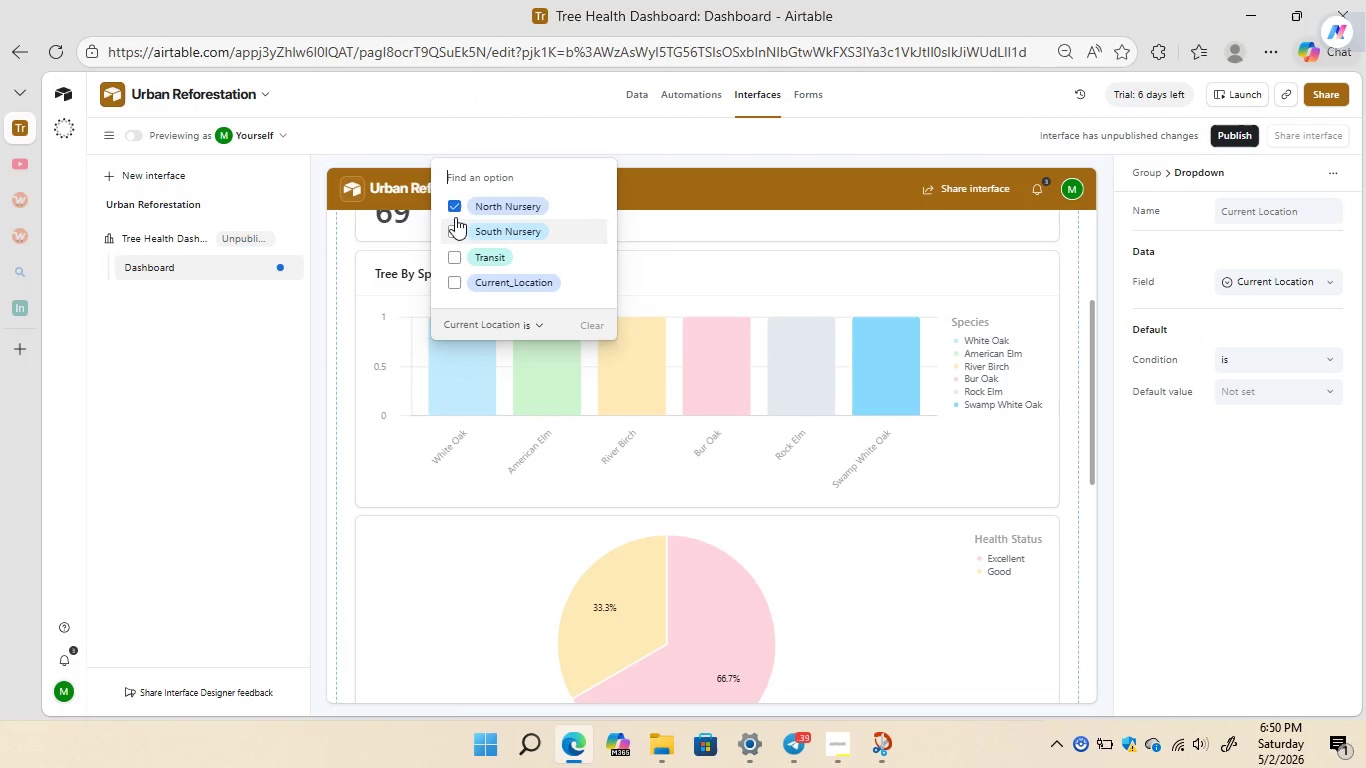 
left_click([455, 209])
 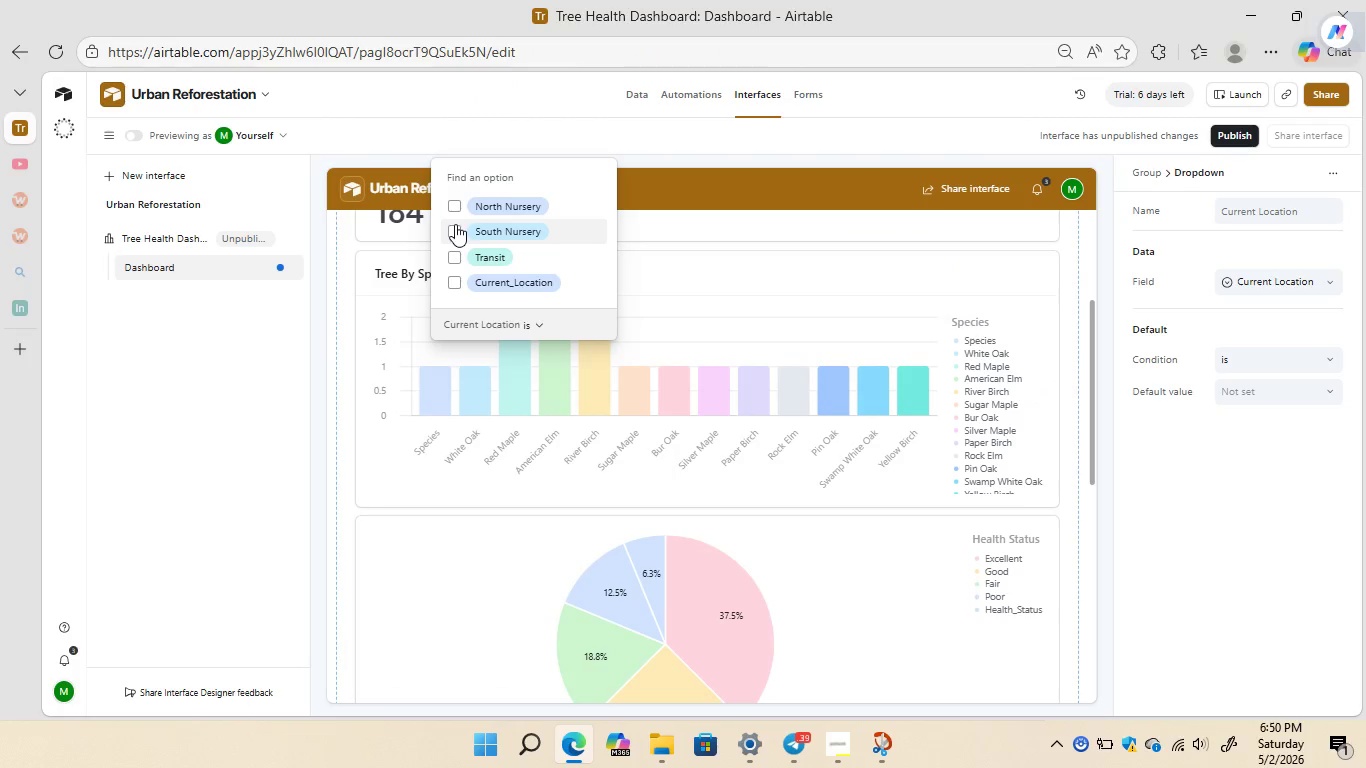 
left_click([455, 229])
 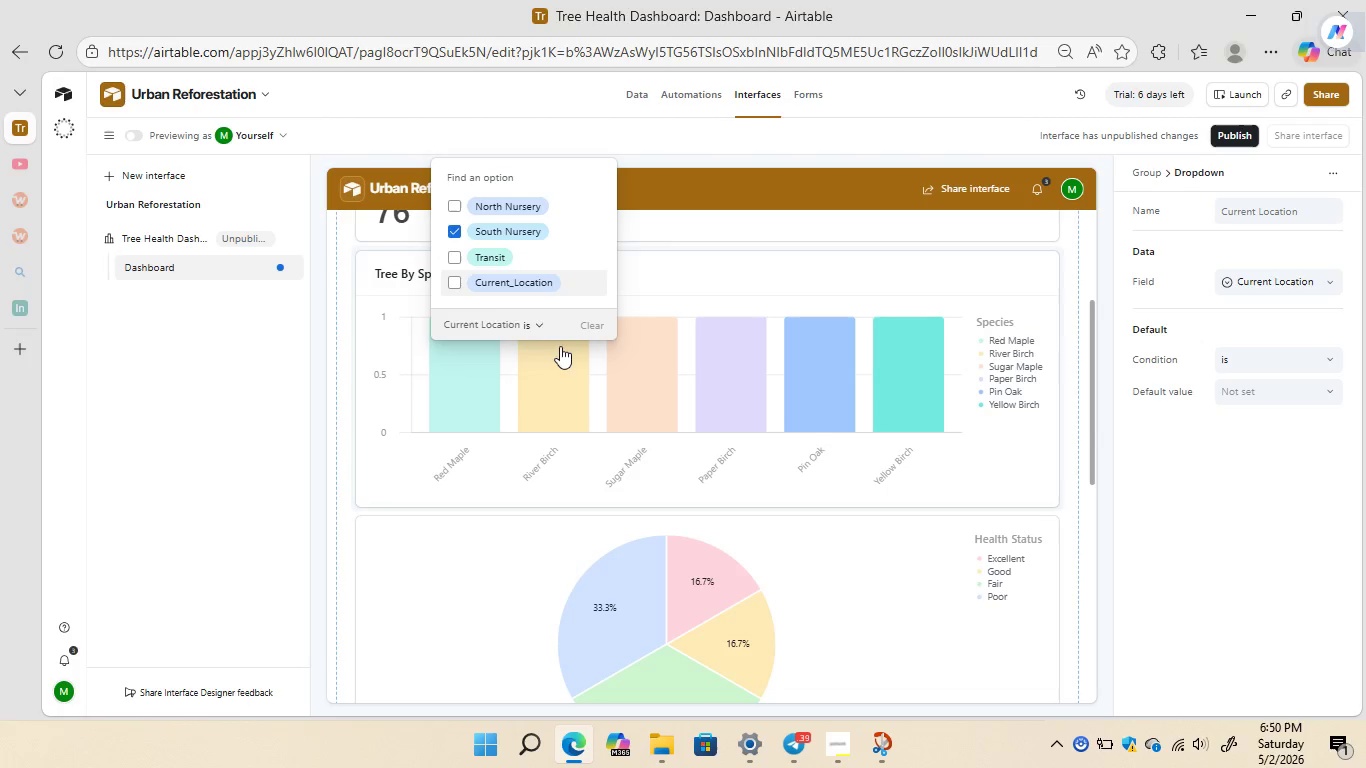 
wait(7.12)
 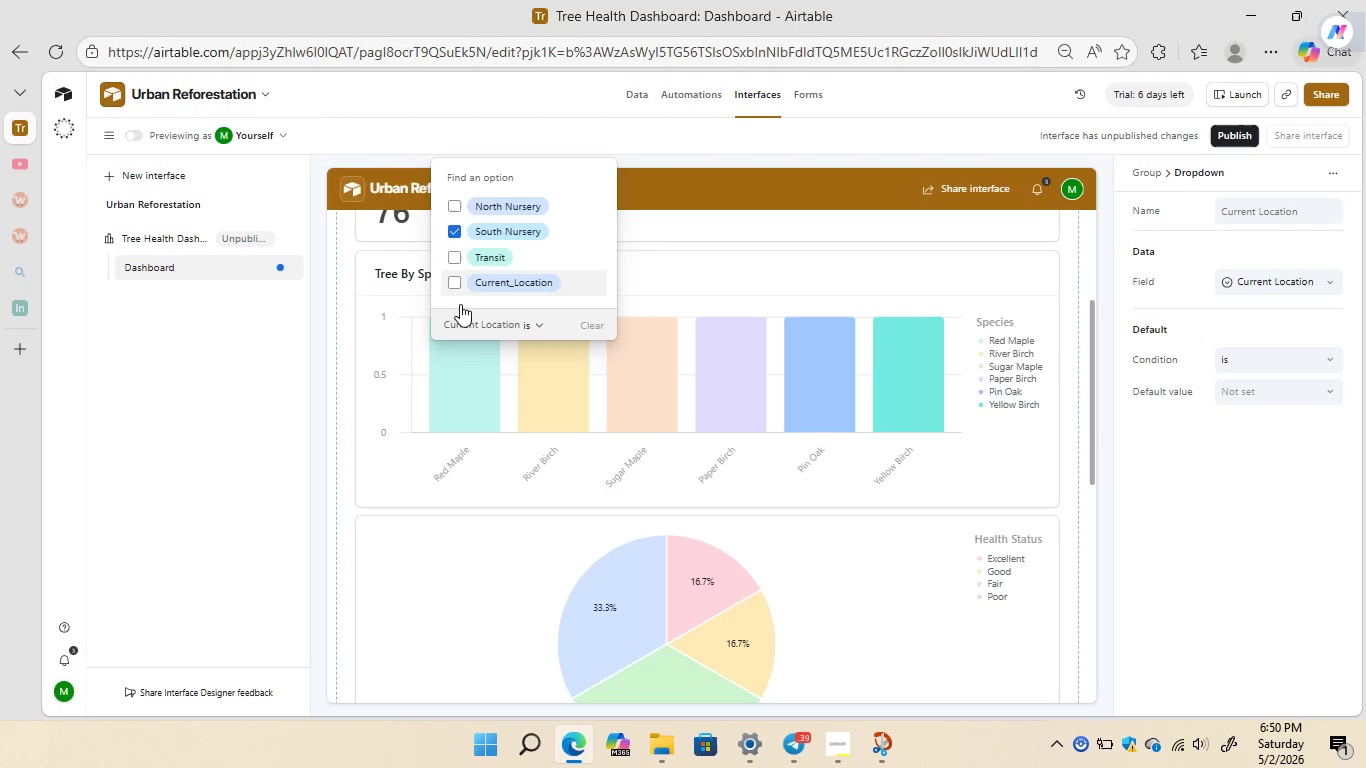 
left_click([457, 234])
 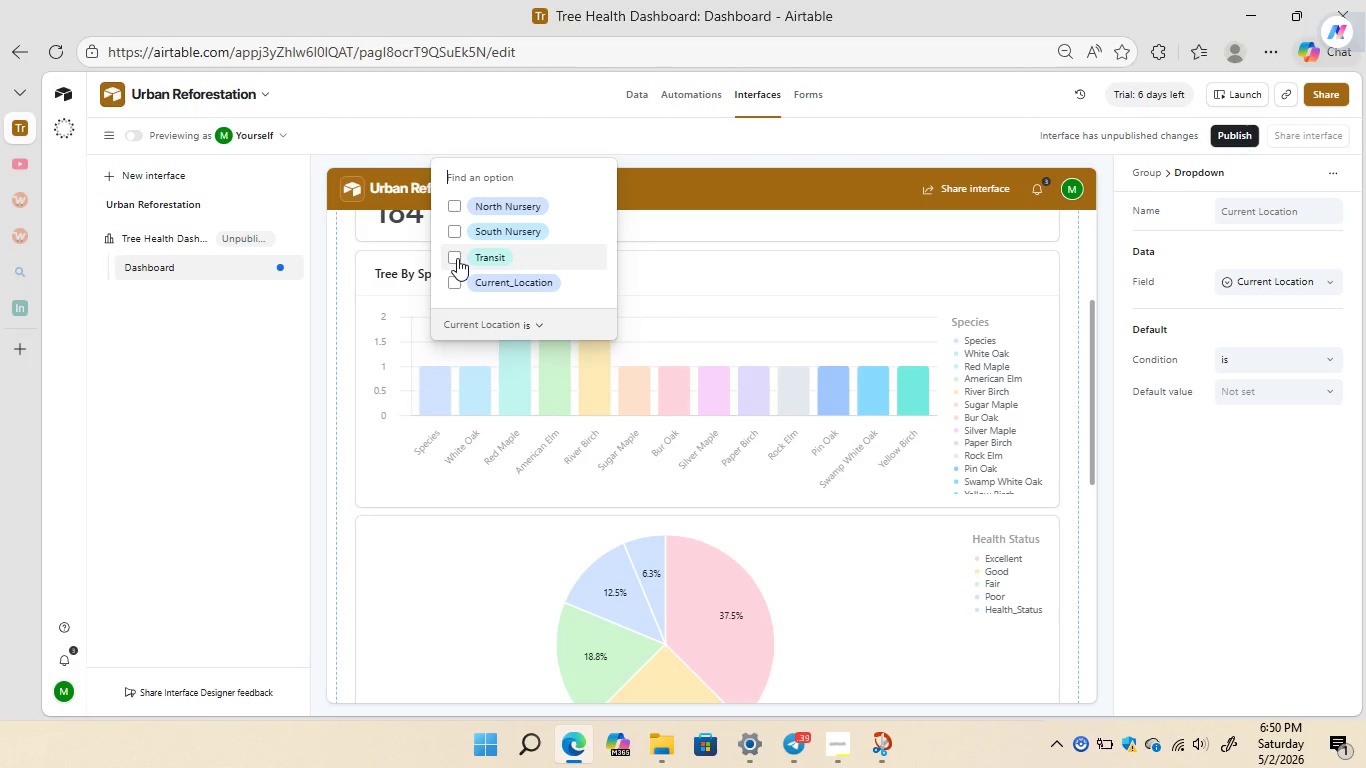 
left_click([457, 258])
 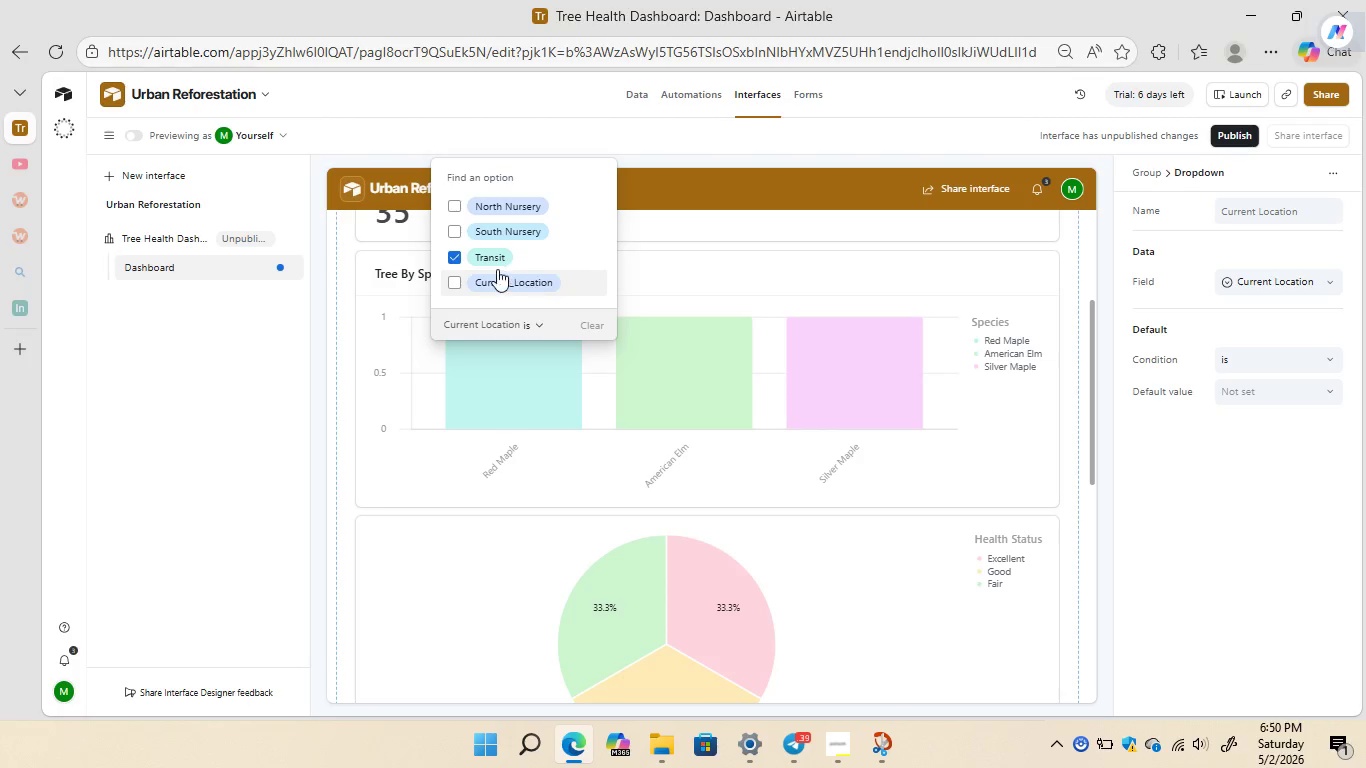 
wait(6.55)
 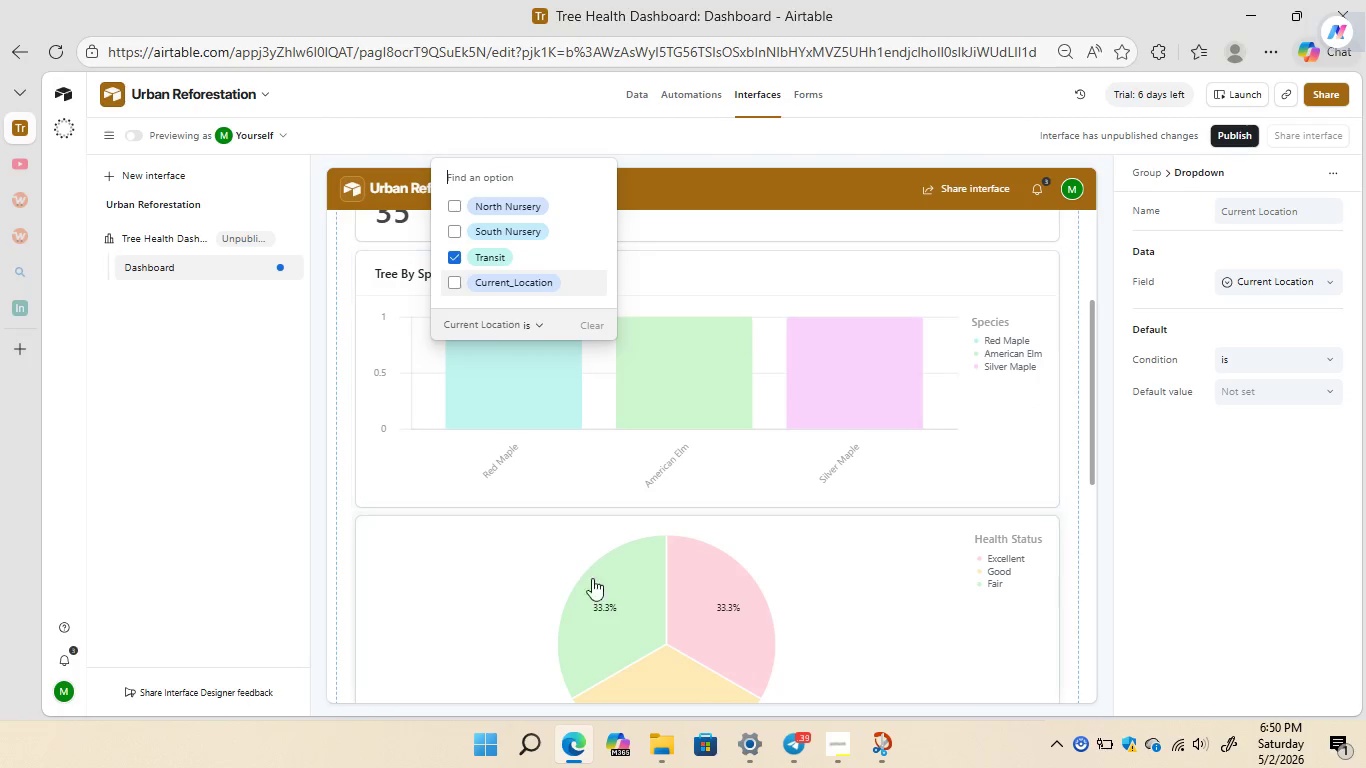 
left_click([456, 255])
 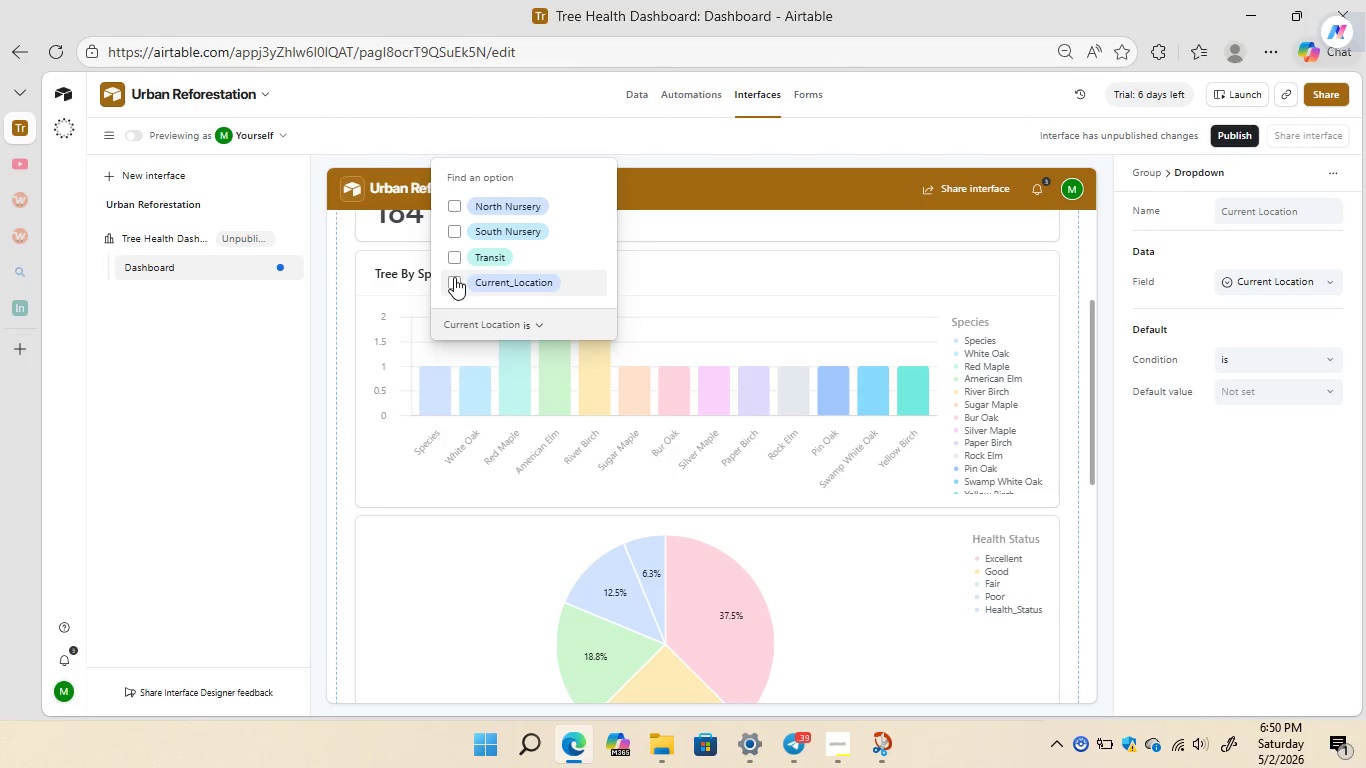 
left_click([454, 277])
 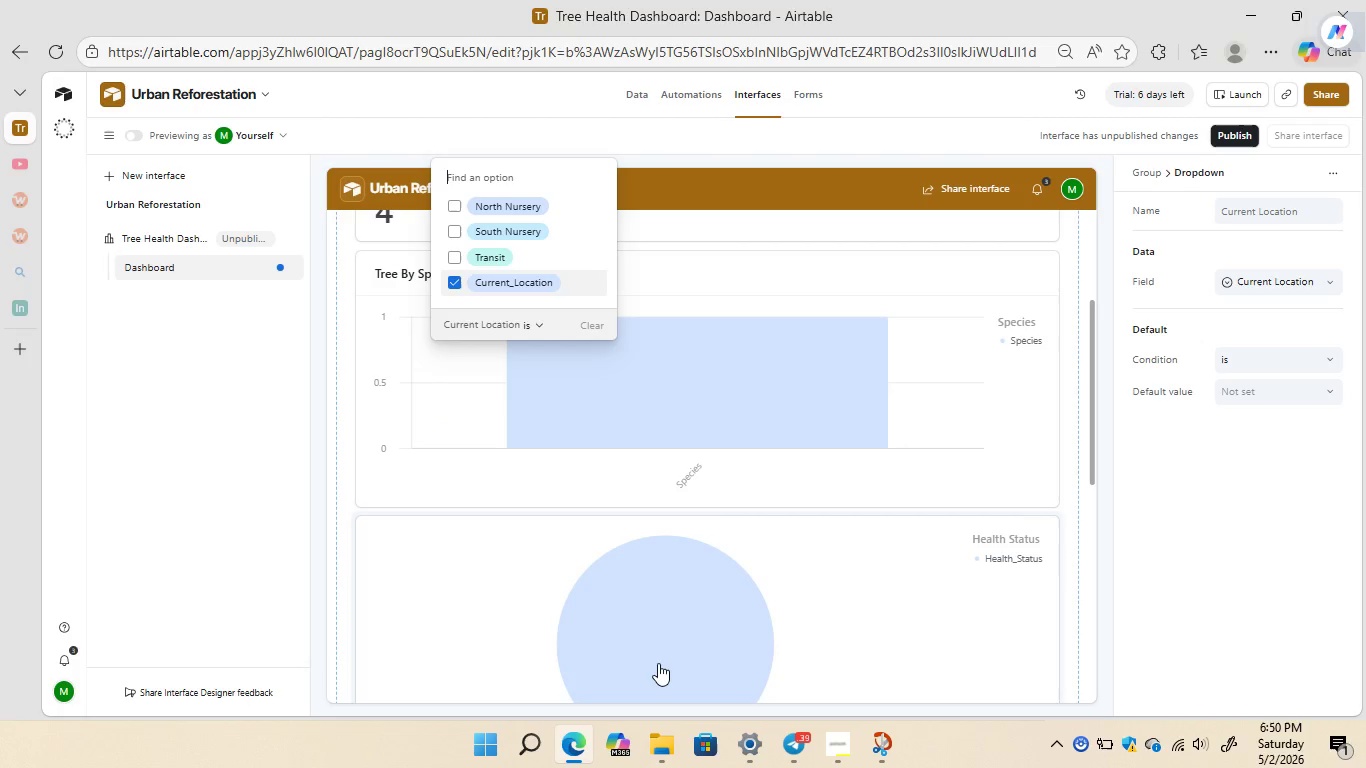 
mouse_move([687, 552])
 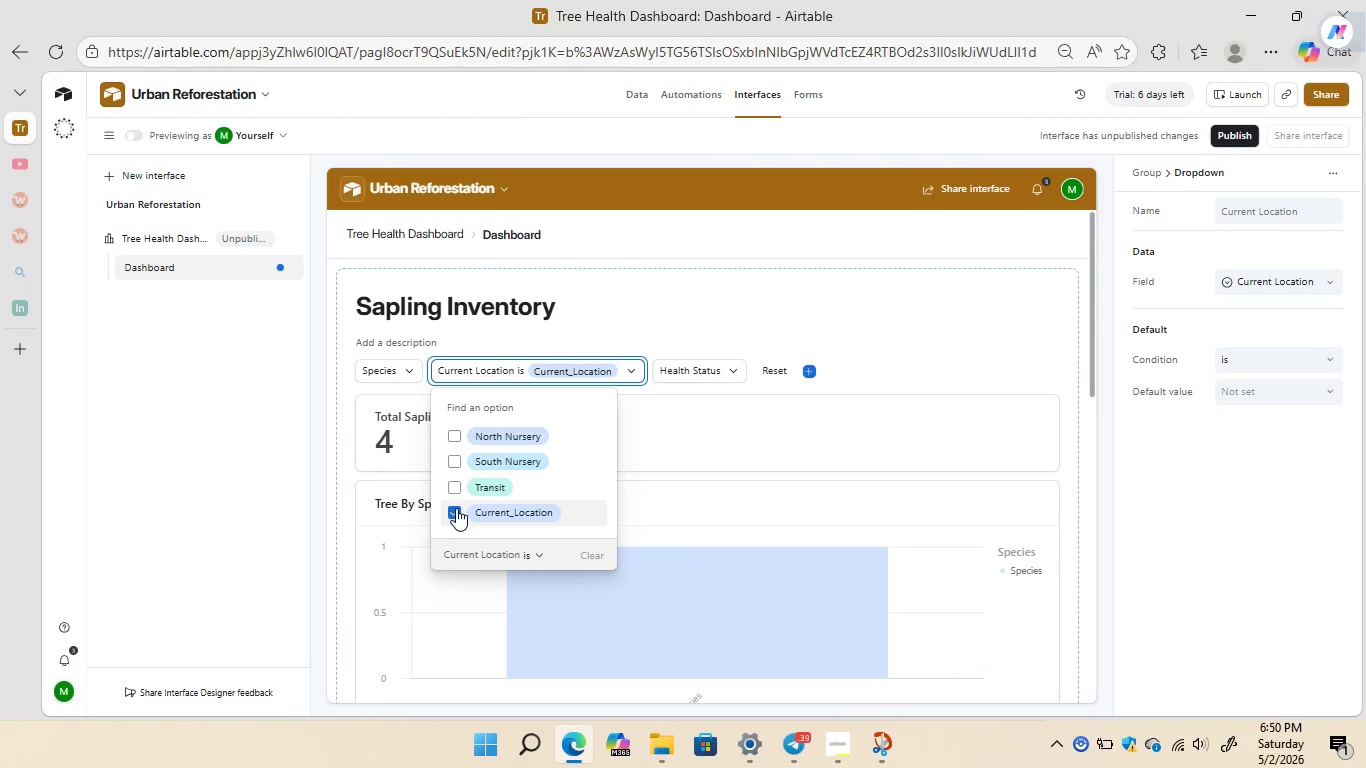 
left_click([456, 508])
 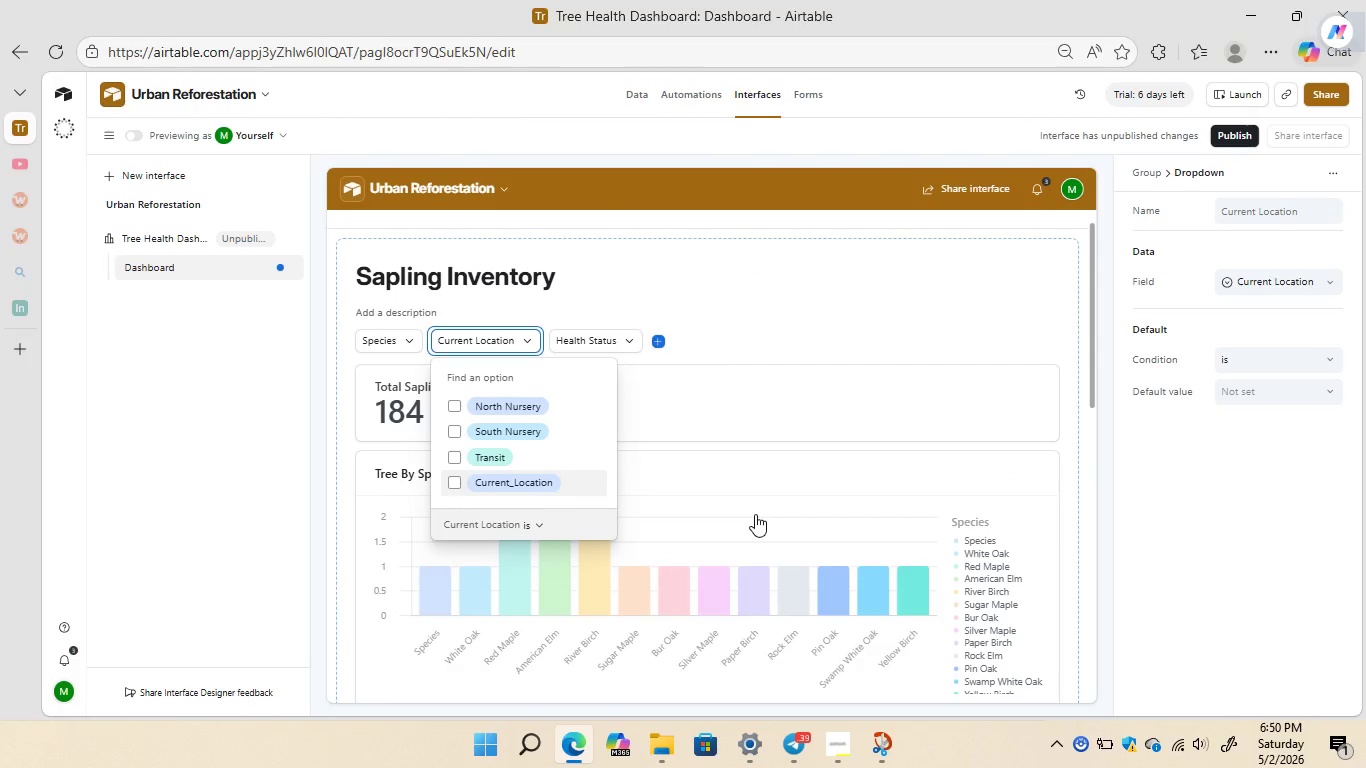 
wait(5.36)
 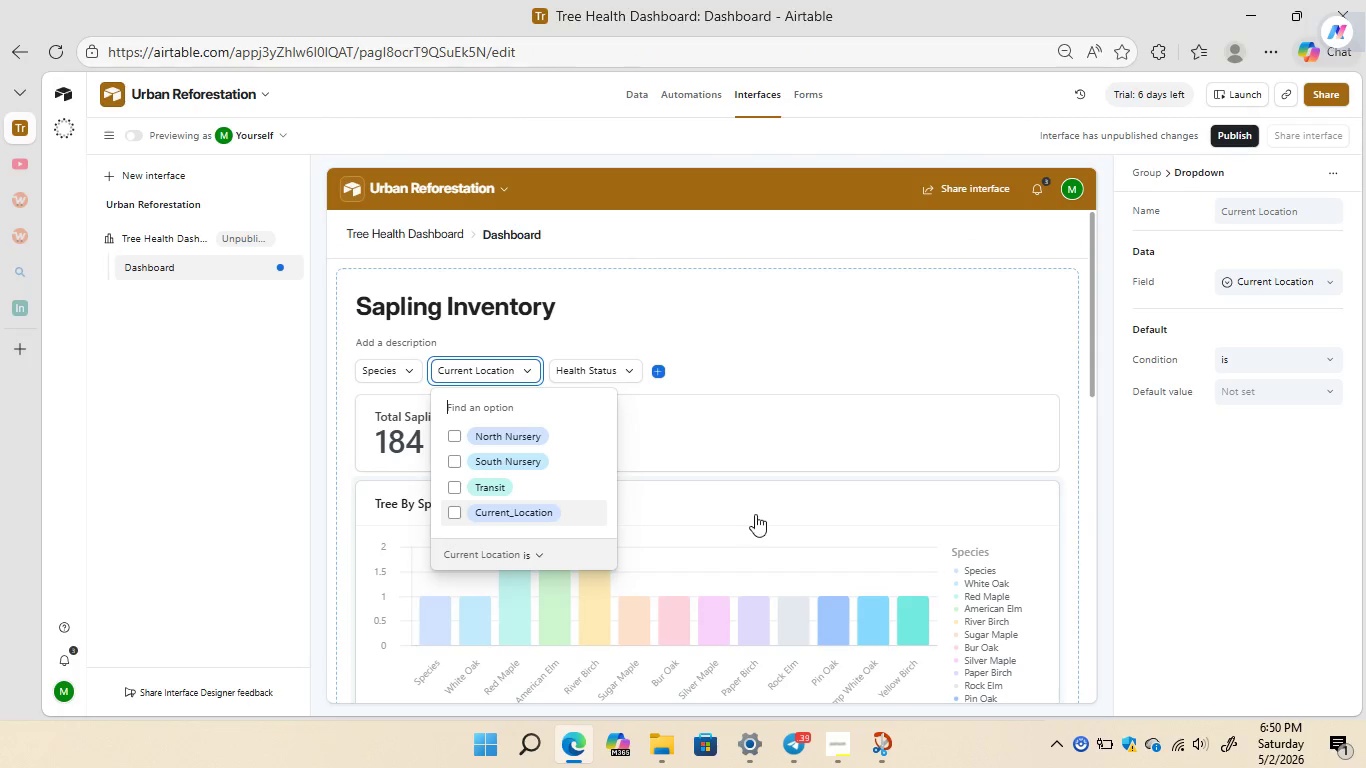 
left_click([456, 458])
 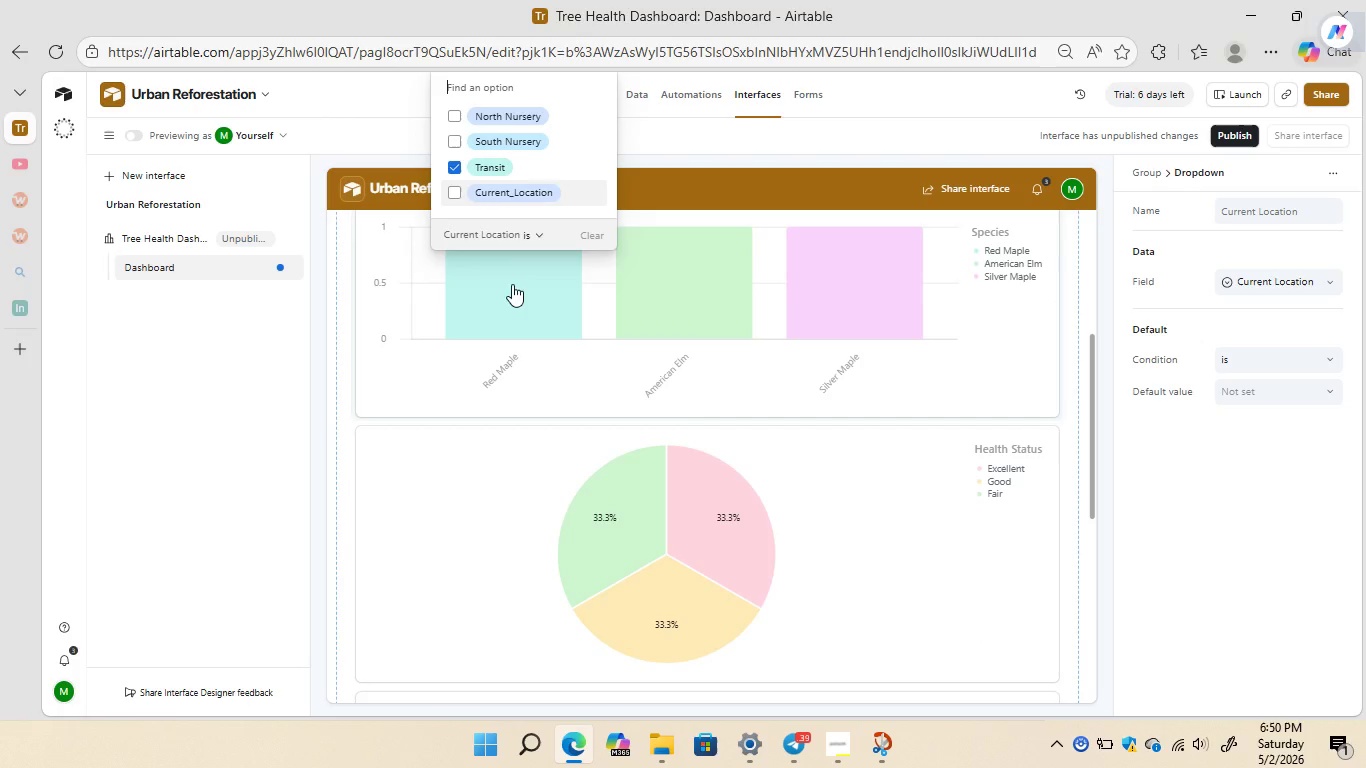 
wait(5.88)
 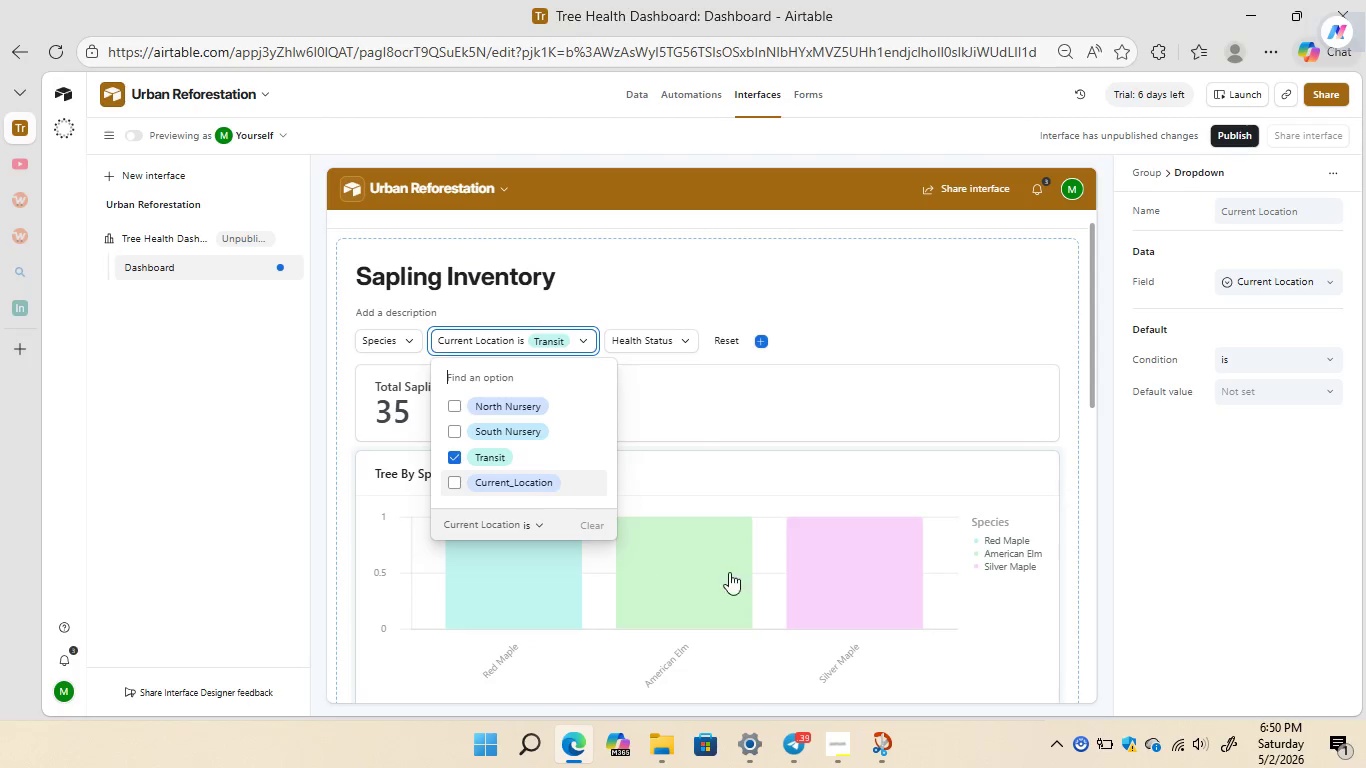 
left_click([457, 170])
 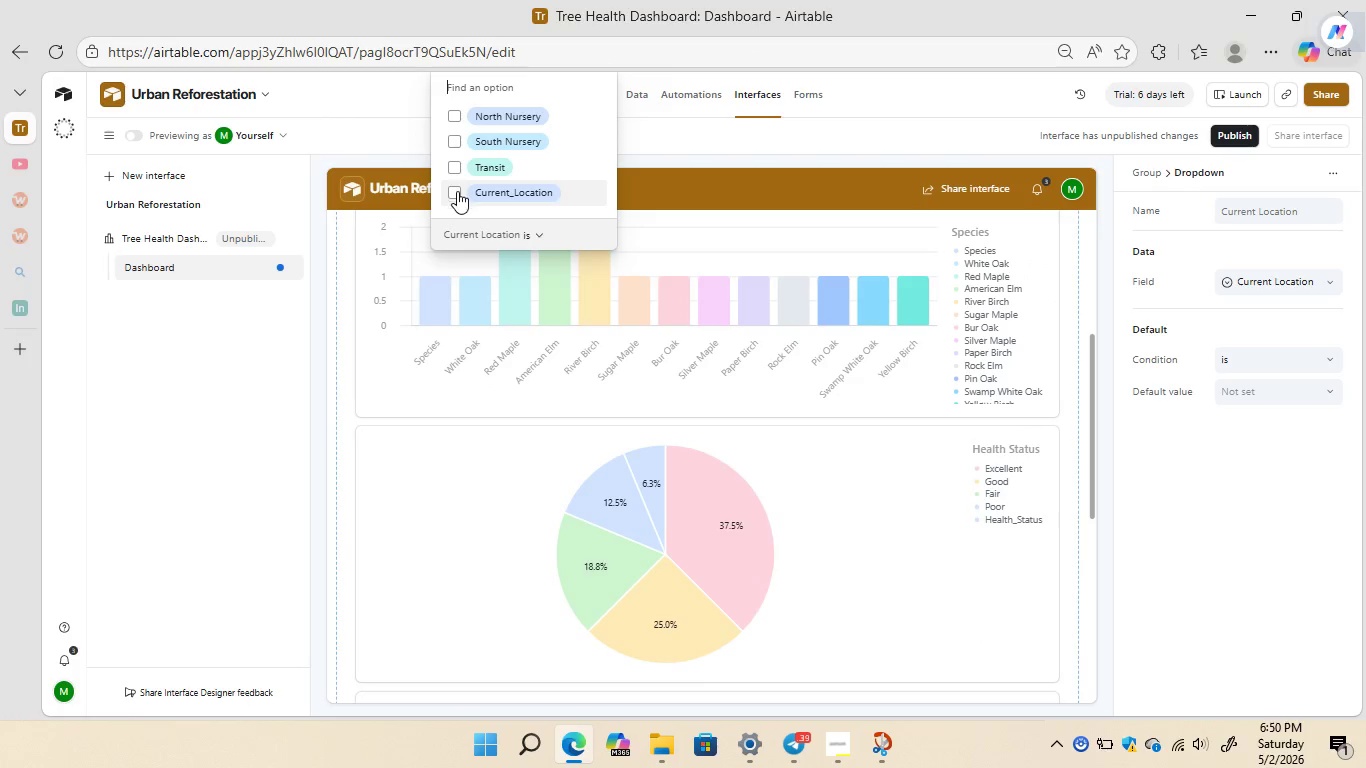 
left_click([457, 193])
 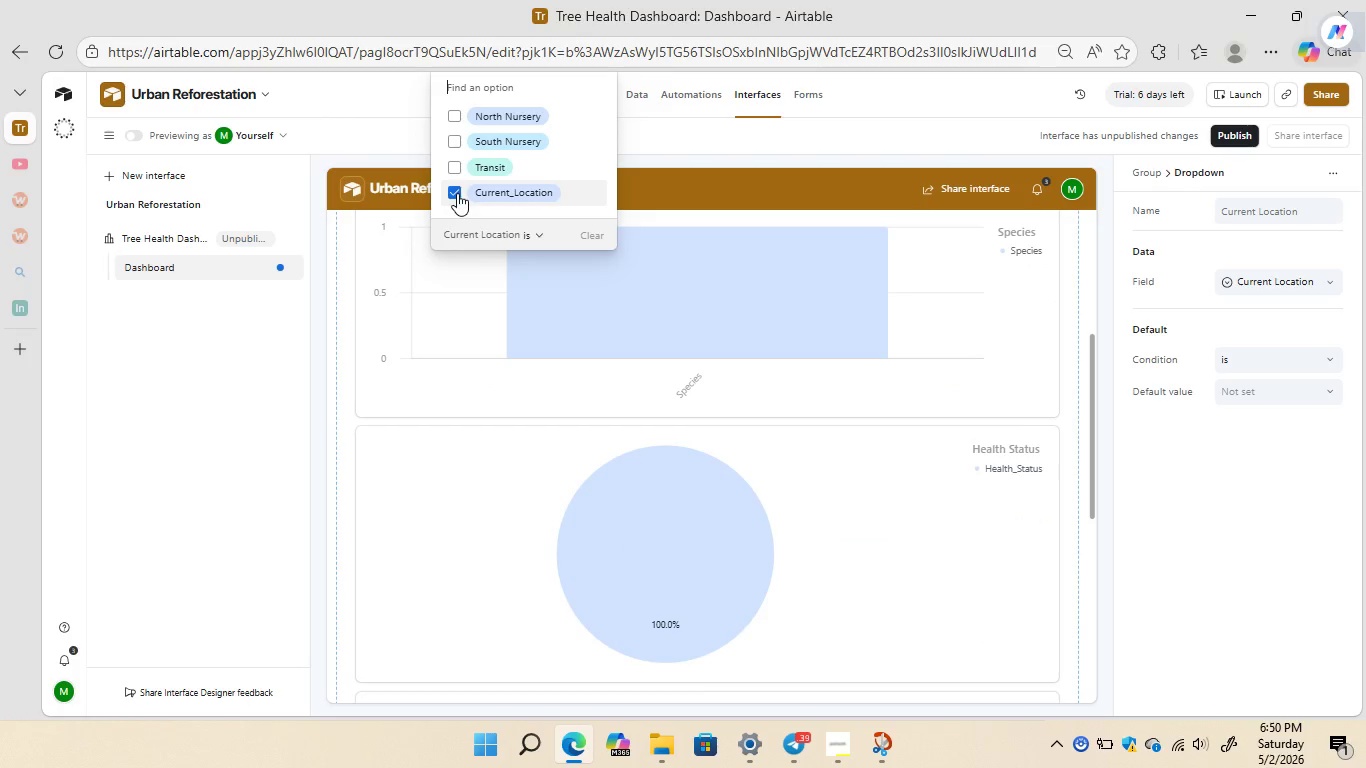 
mouse_move([679, 443])
 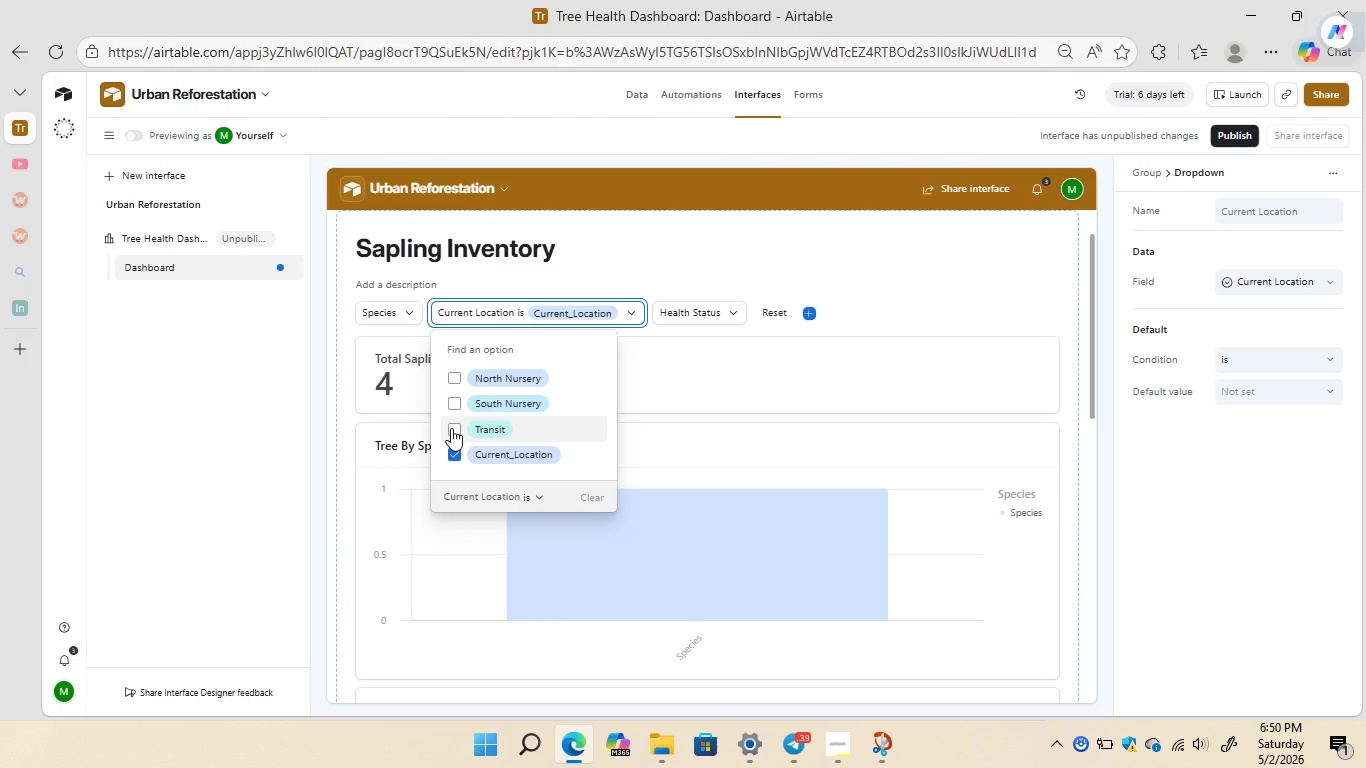 
left_click([451, 428])
 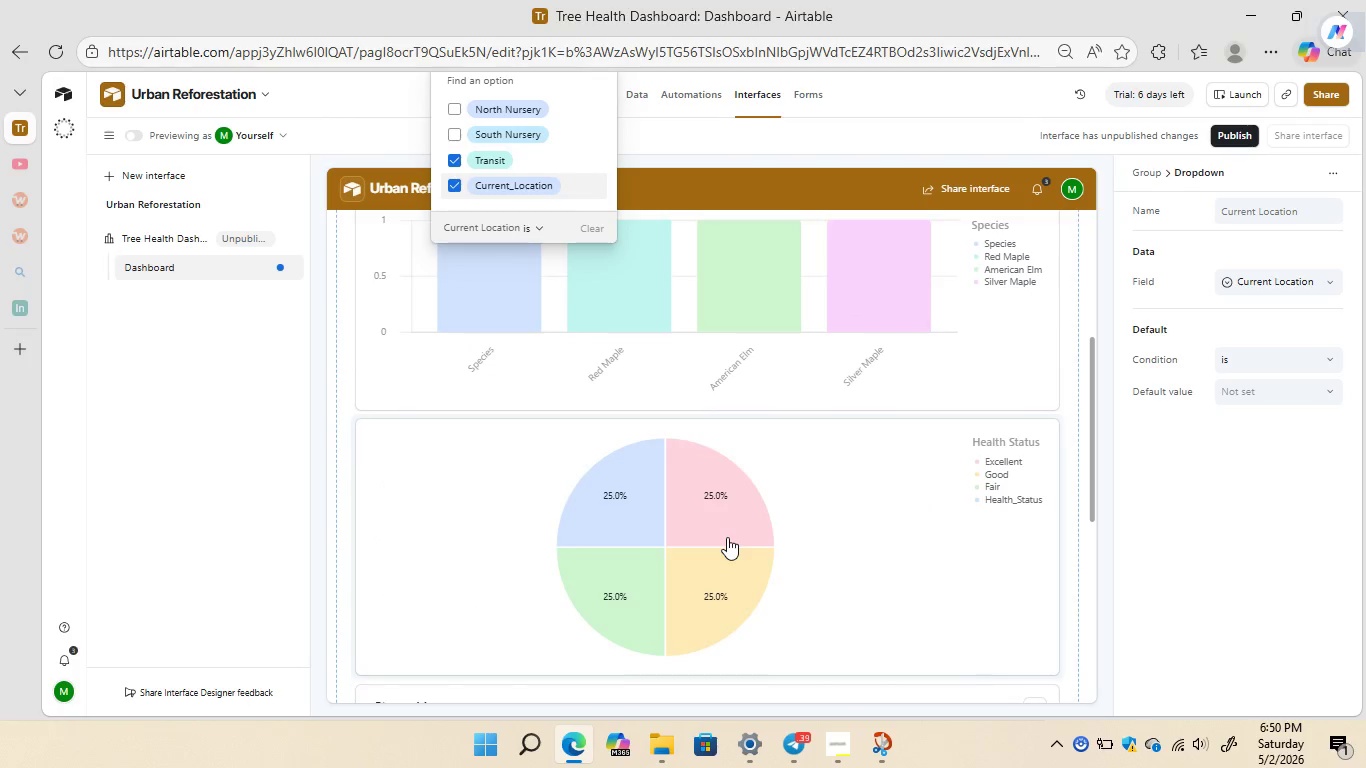 
mouse_move([790, 470])
 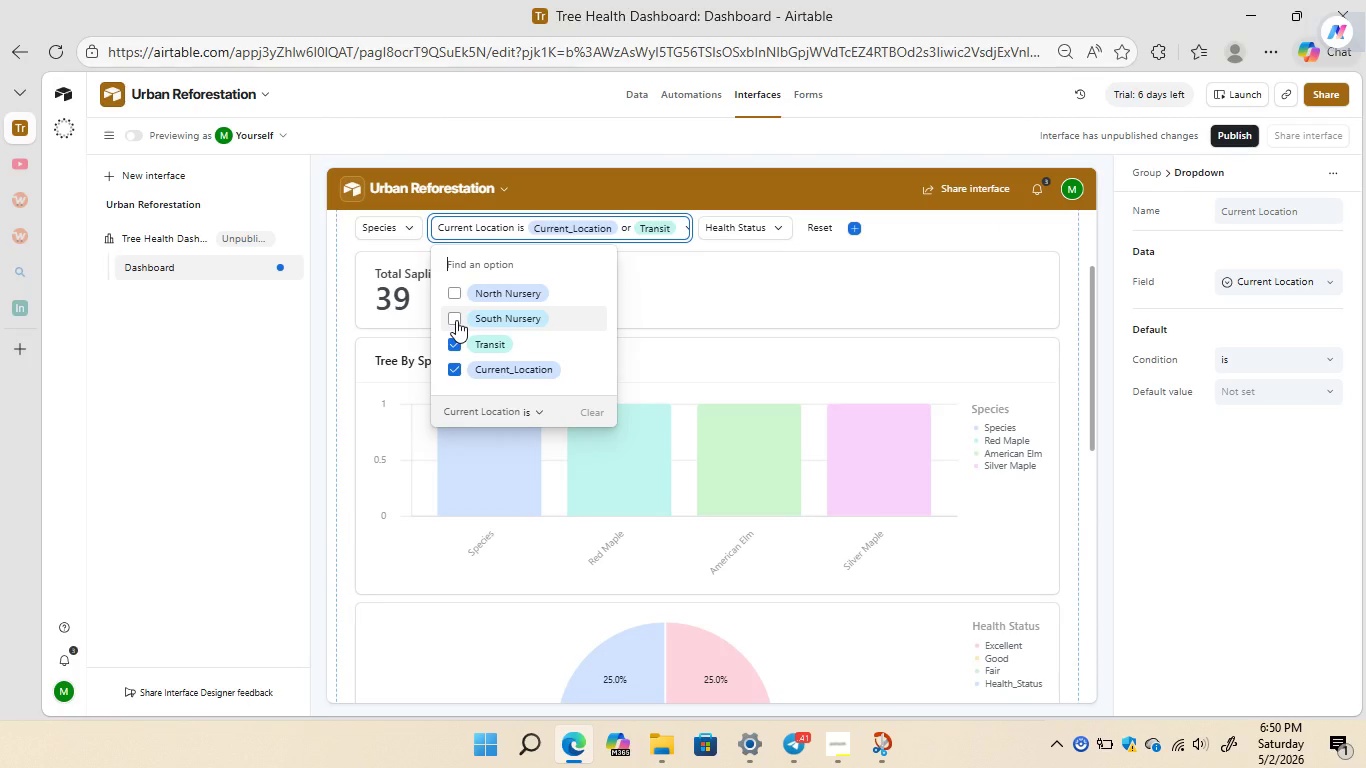 
left_click([456, 320])
 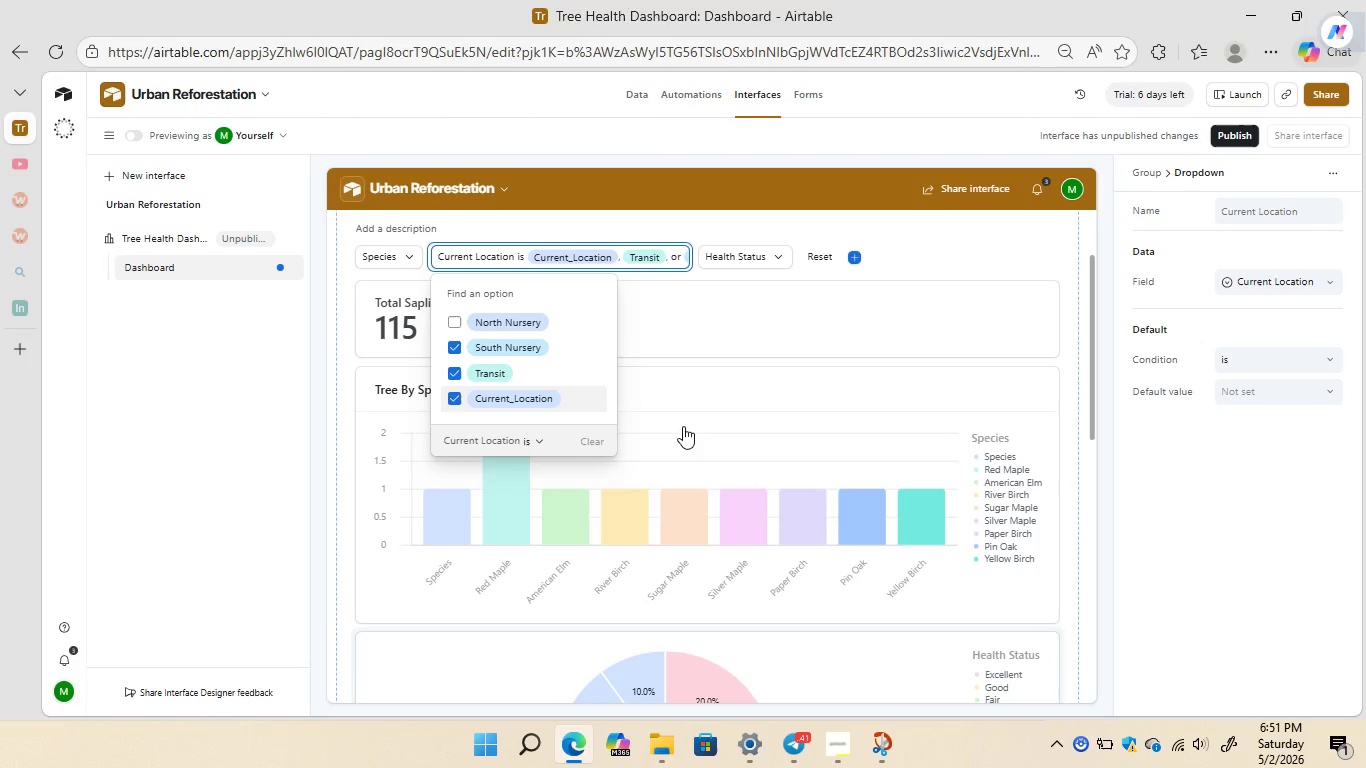 
wait(5.31)
 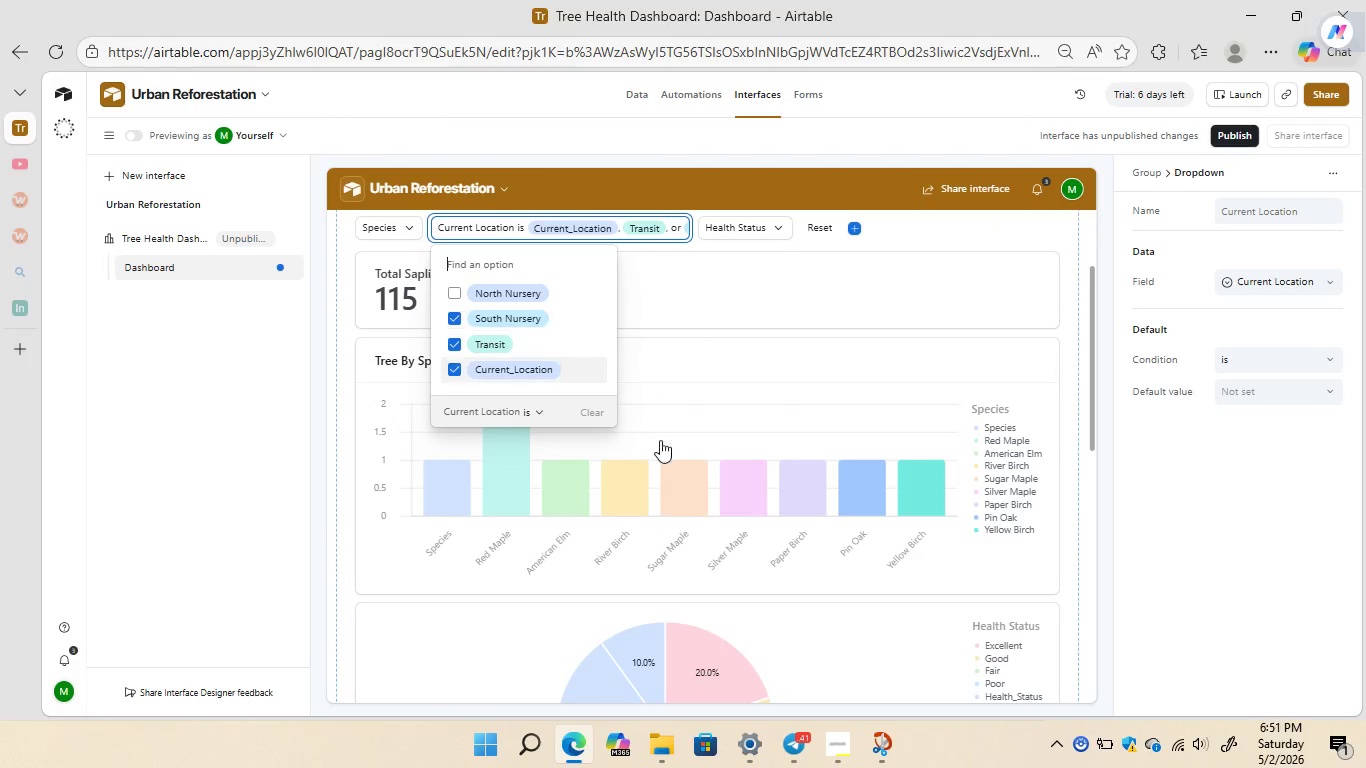 
left_click([458, 372])
 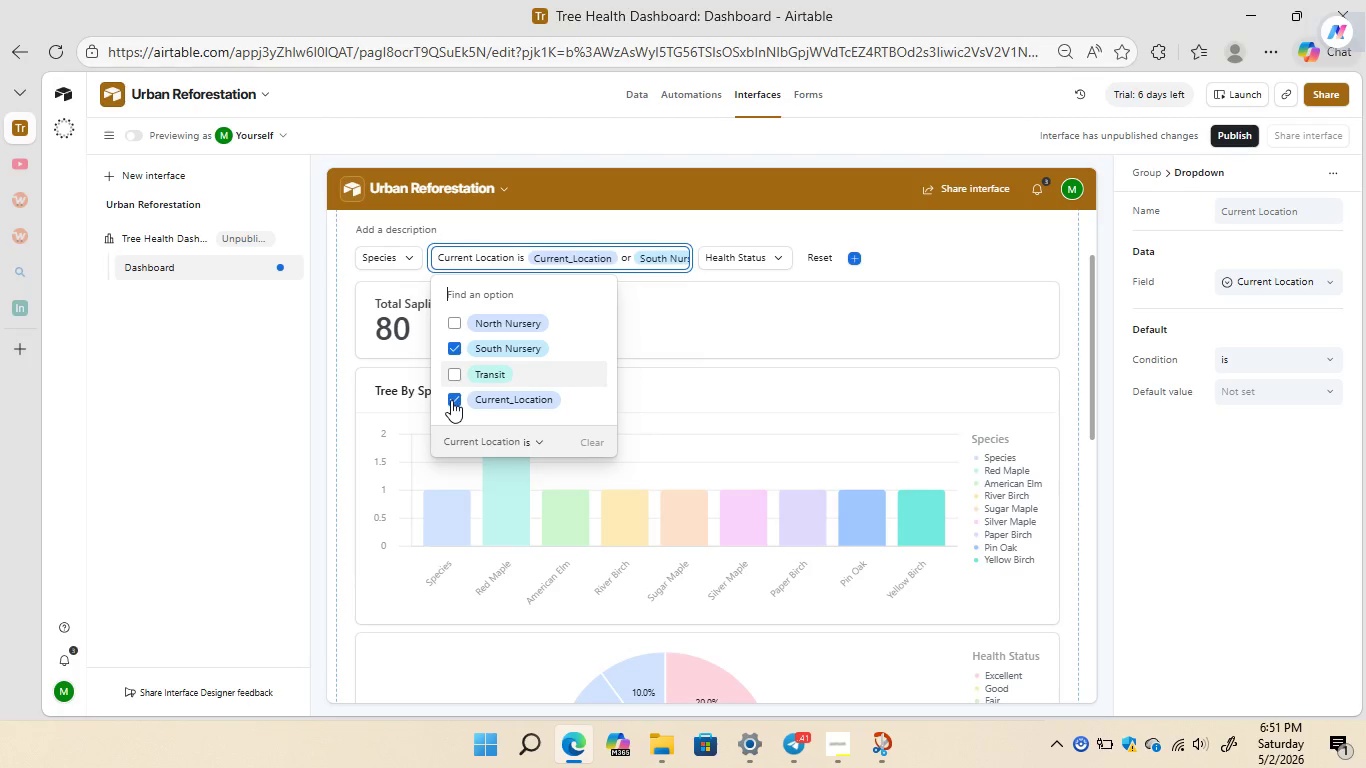 
left_click([451, 400])
 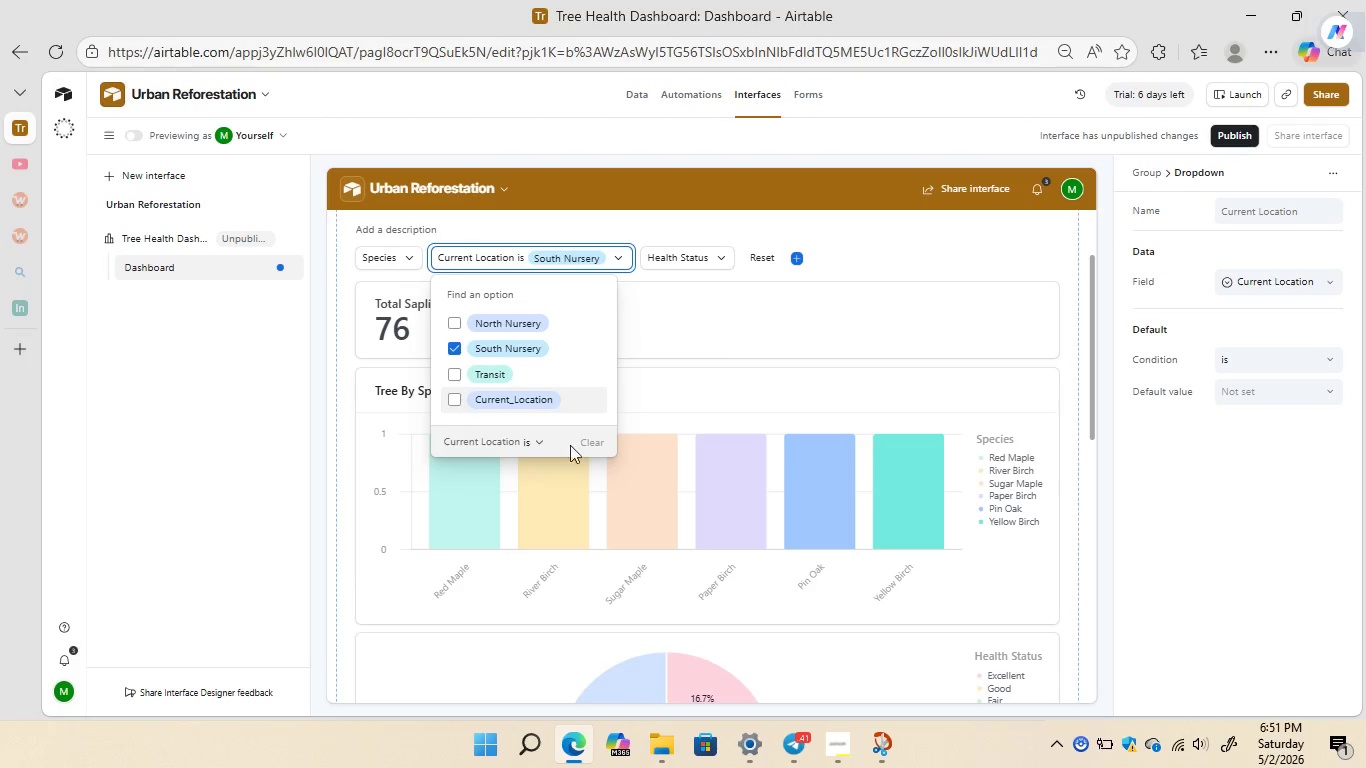 
mouse_move([677, 545])
 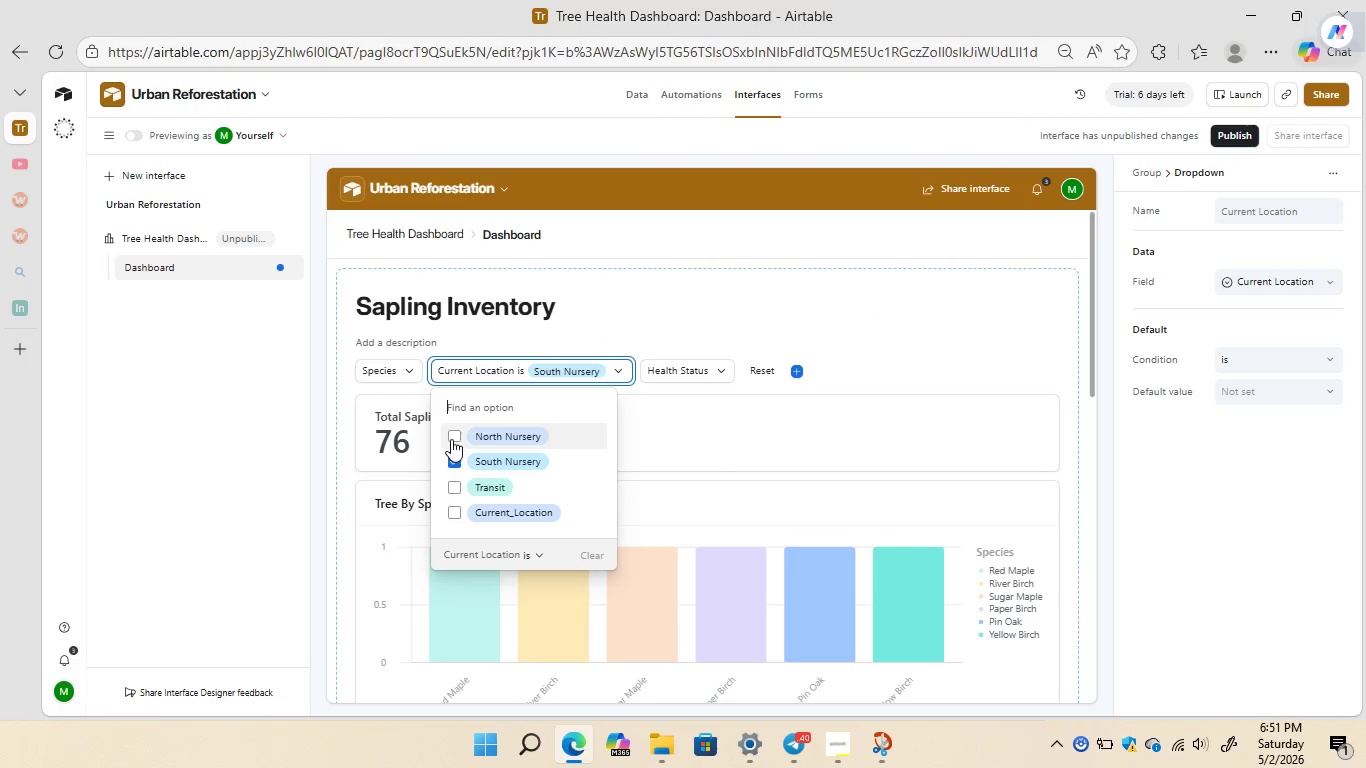 
left_click([451, 439])
 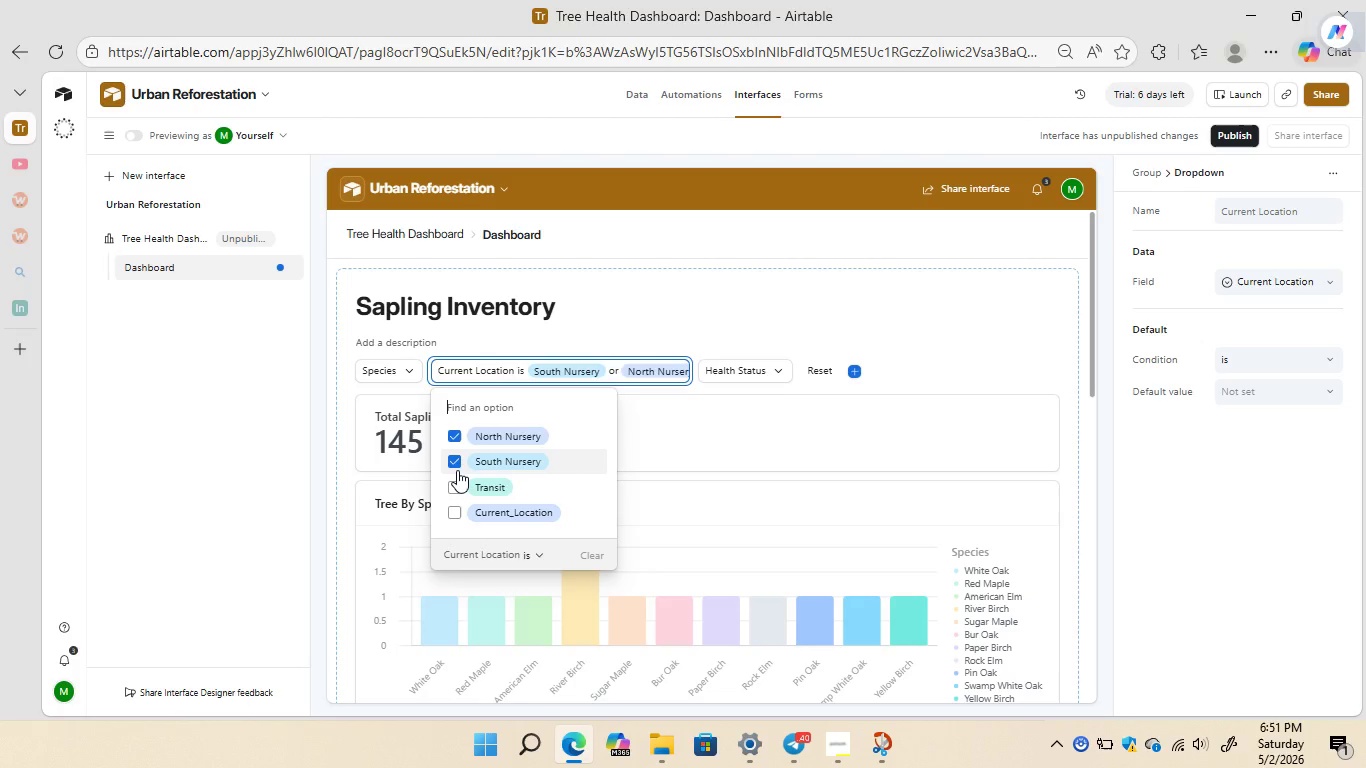 
left_click([457, 465])
 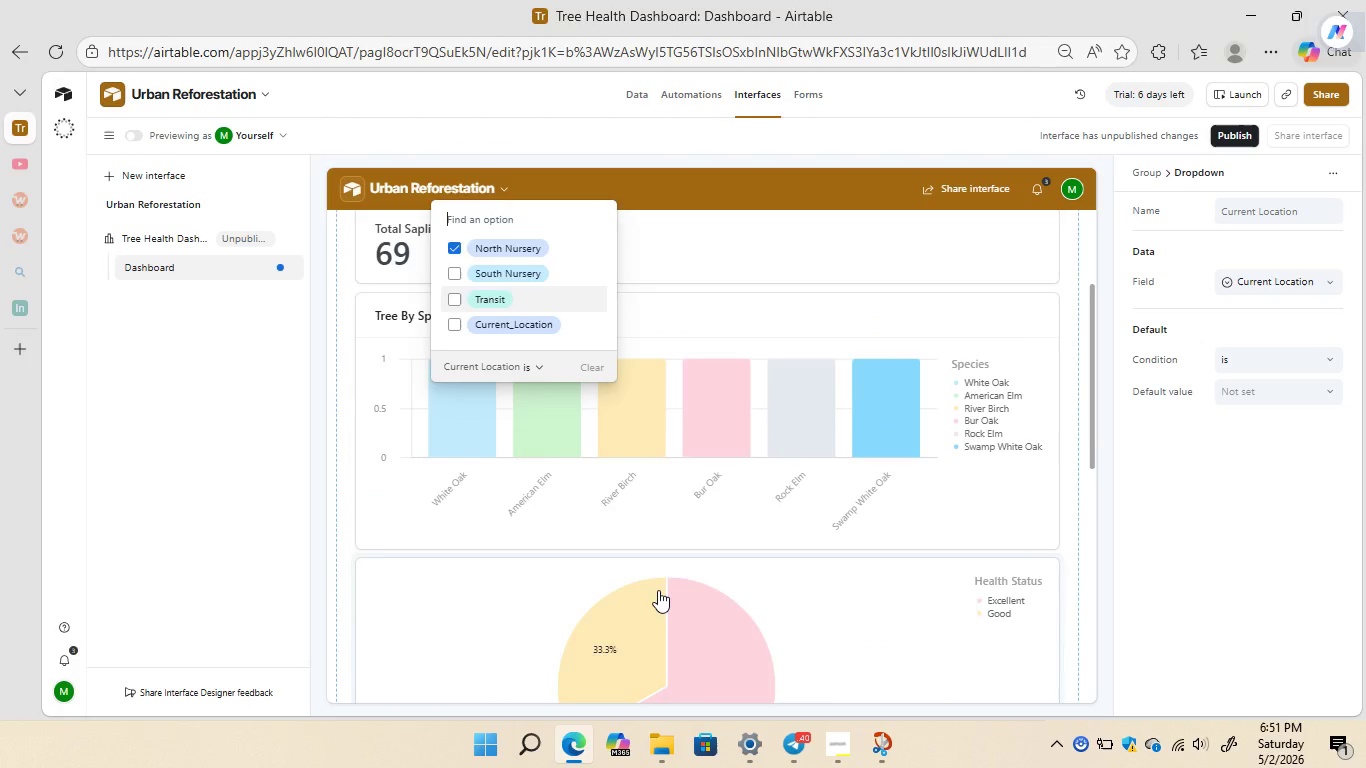 
wait(7.5)
 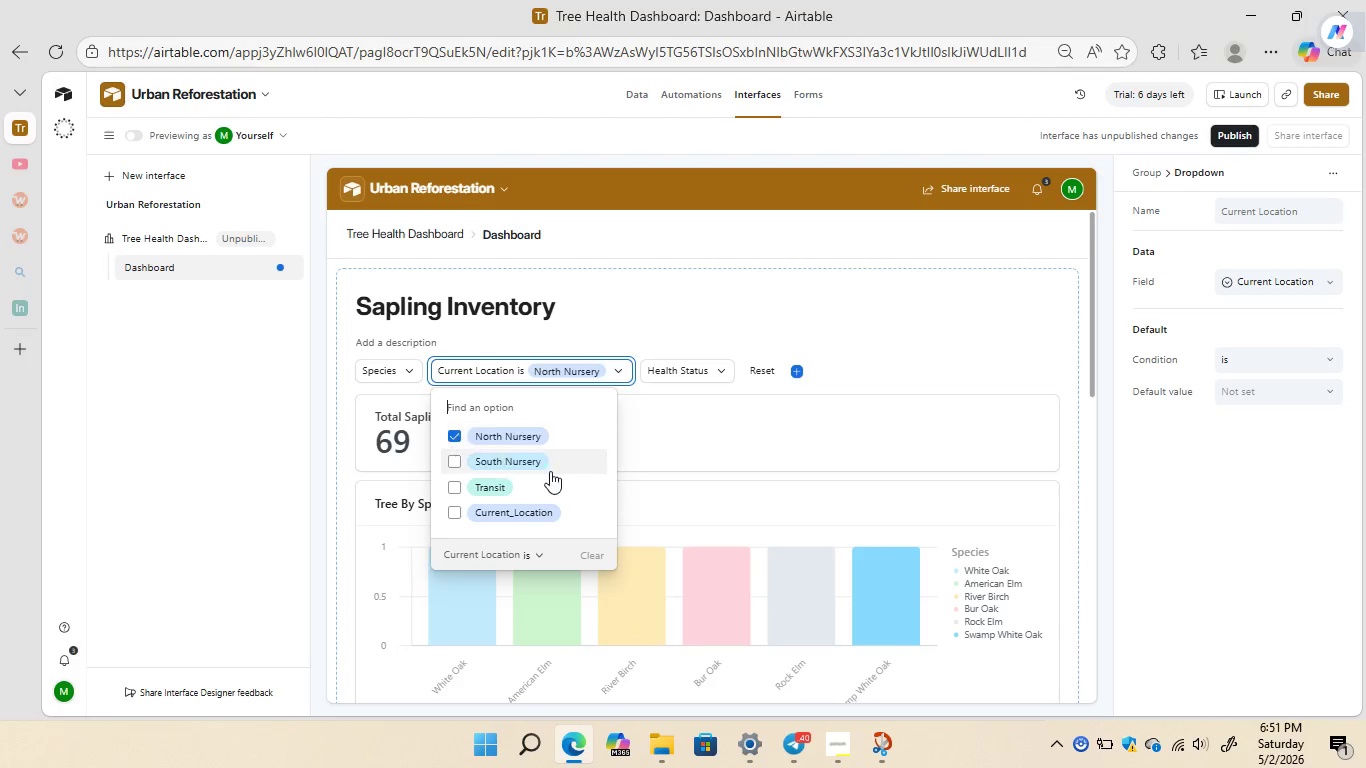 
left_click([458, 309])
 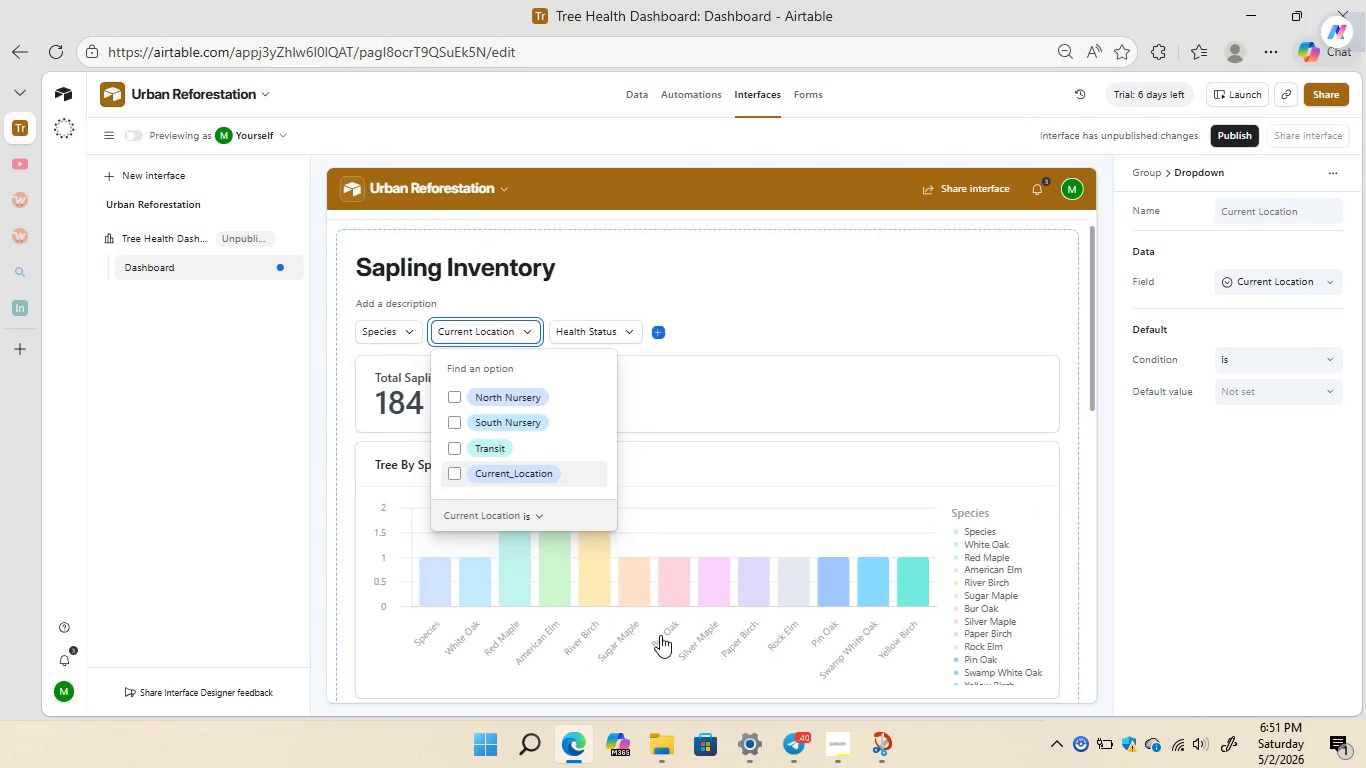 
wait(6.72)
 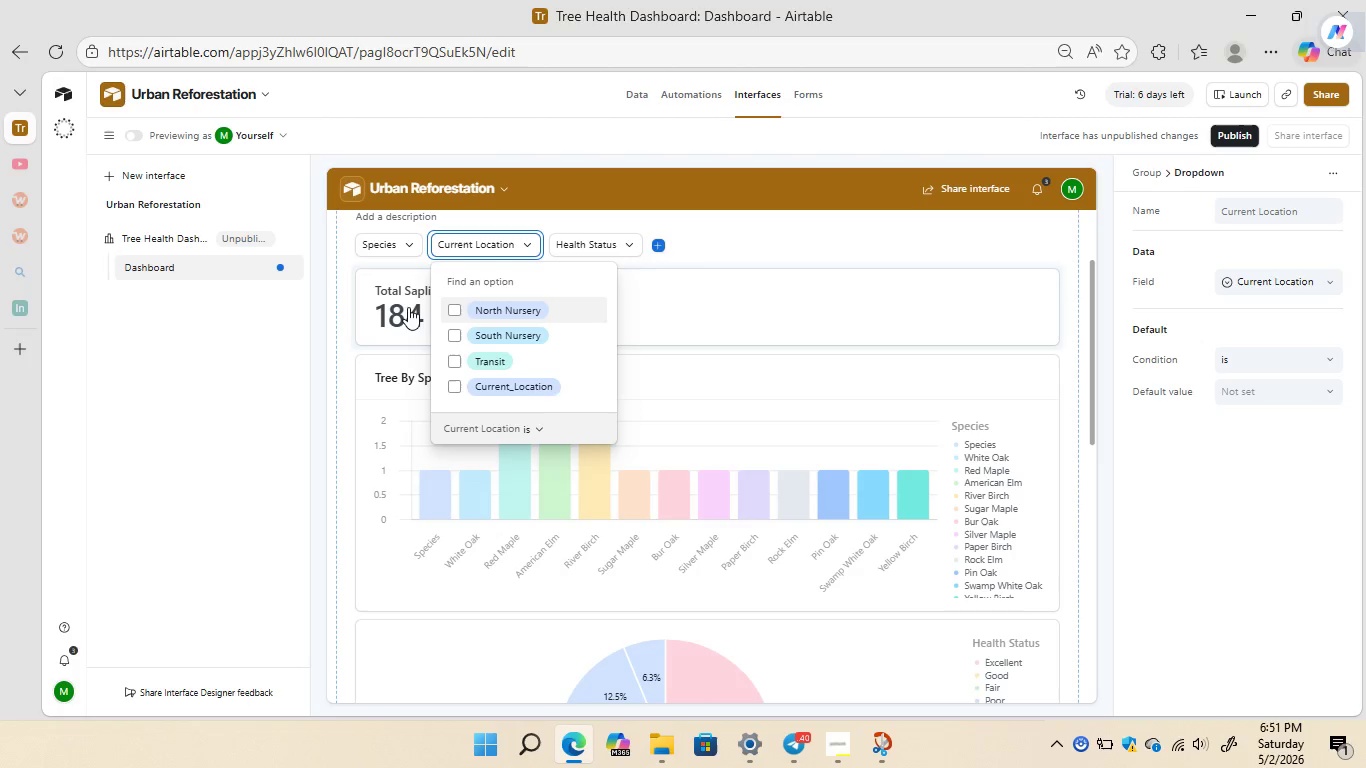 
left_click([623, 333])
 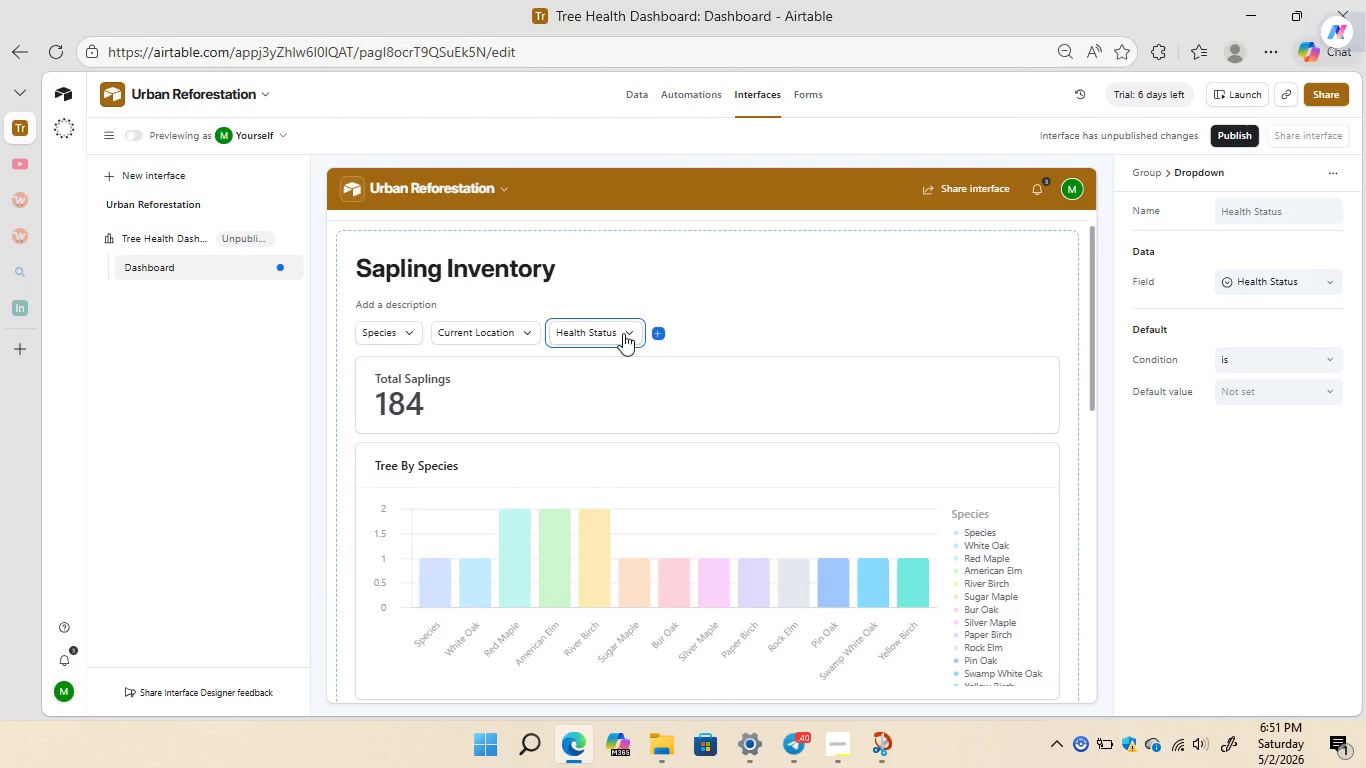 
left_click([623, 333])
 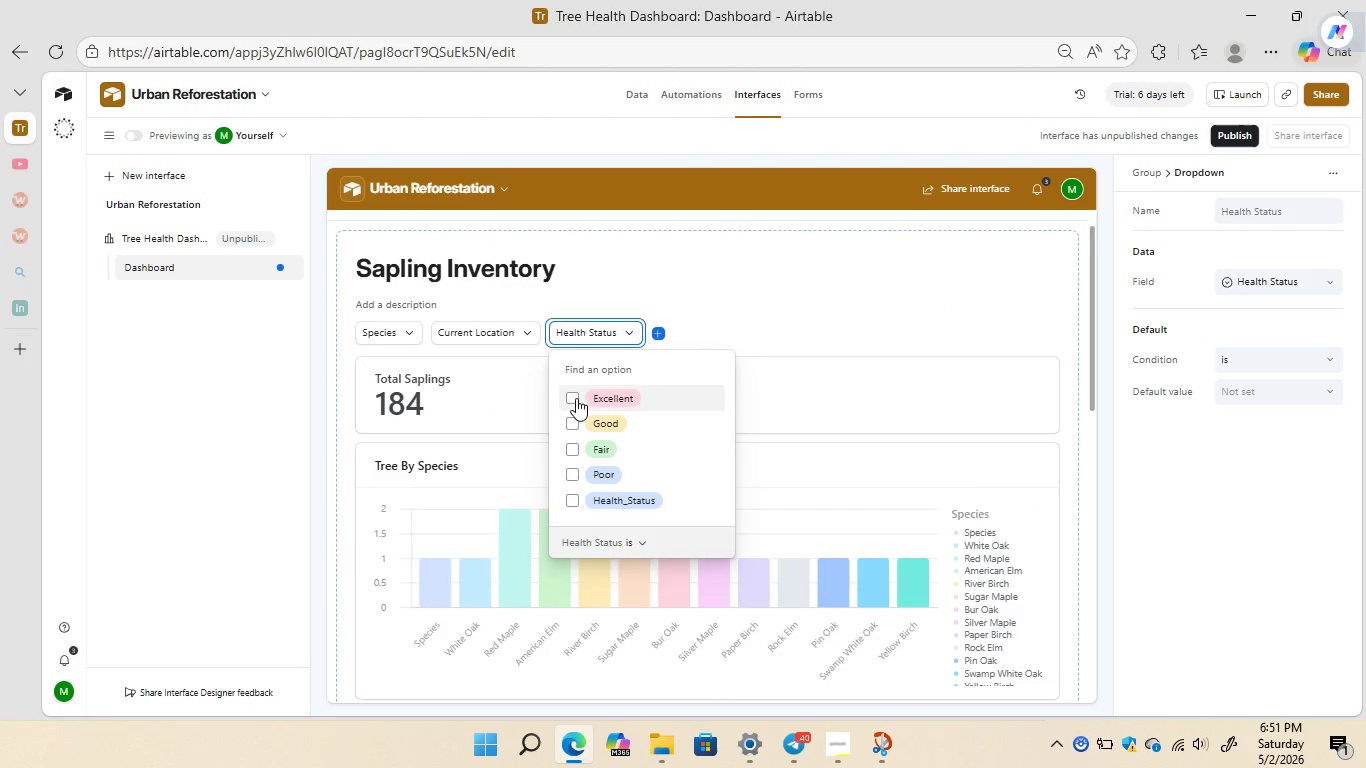 
left_click([575, 398])
 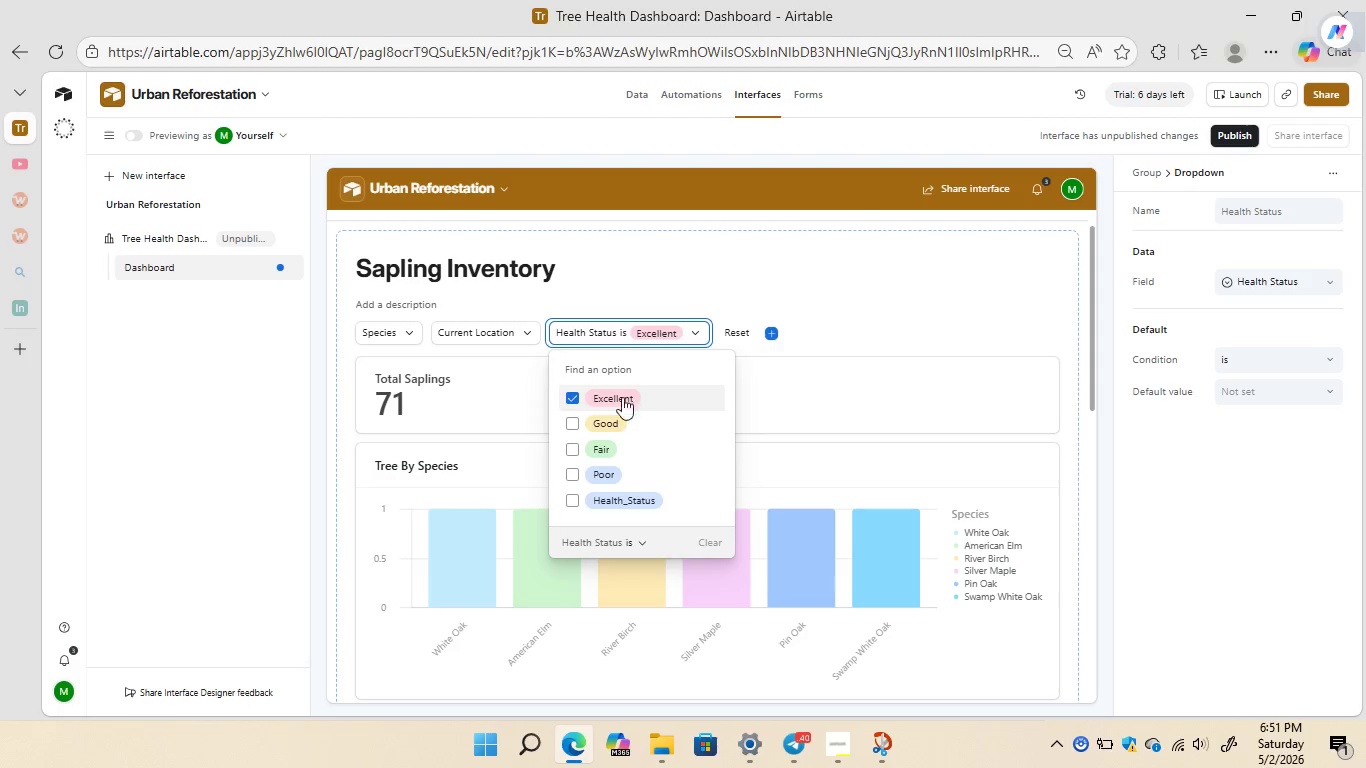 
left_click([569, 399])
 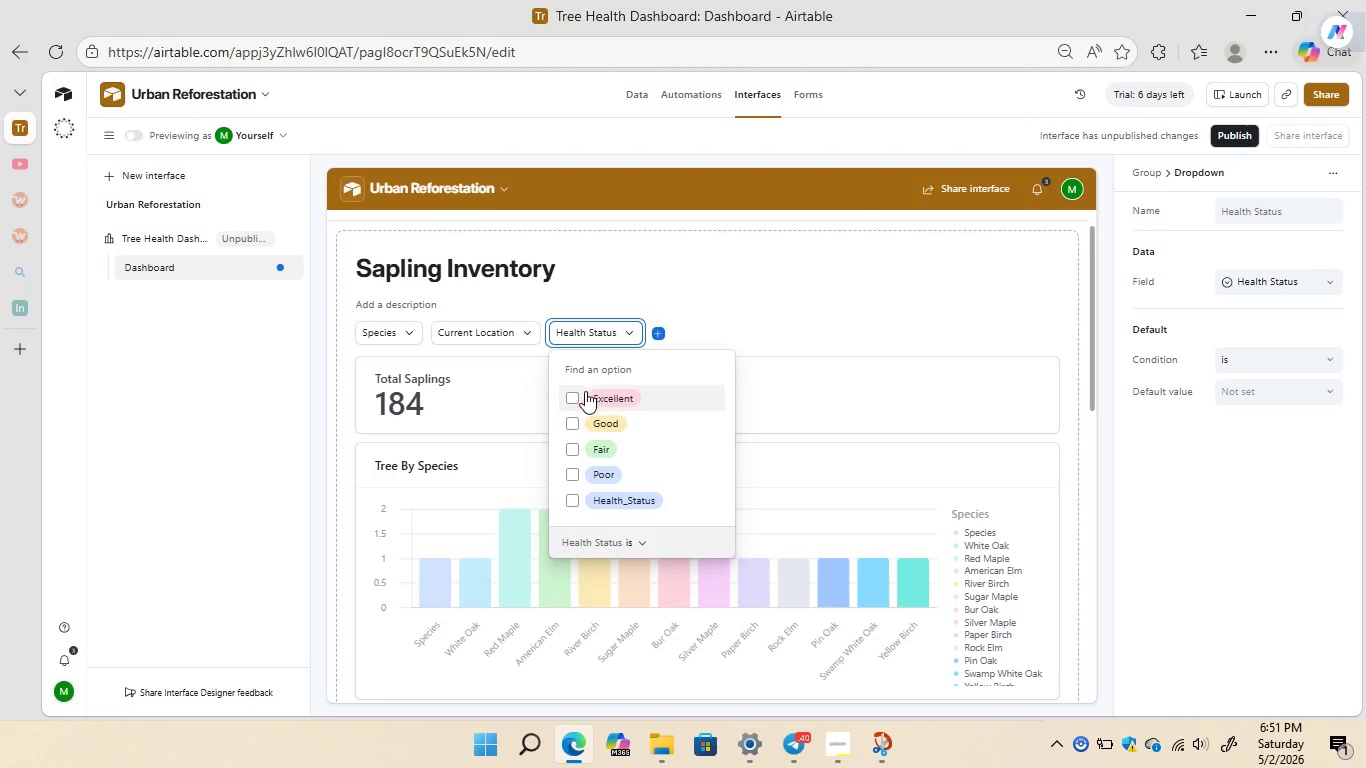 
left_click([568, 395])
 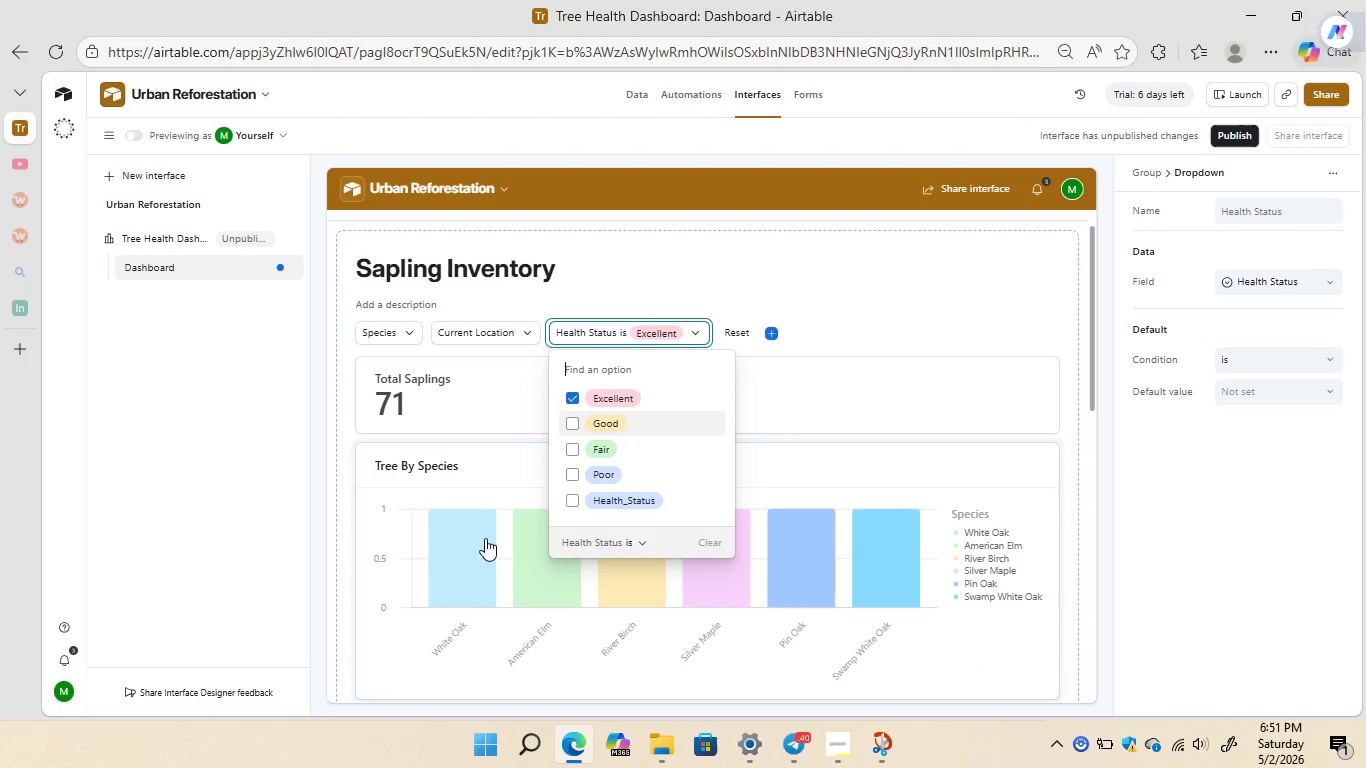 
wait(9.37)
 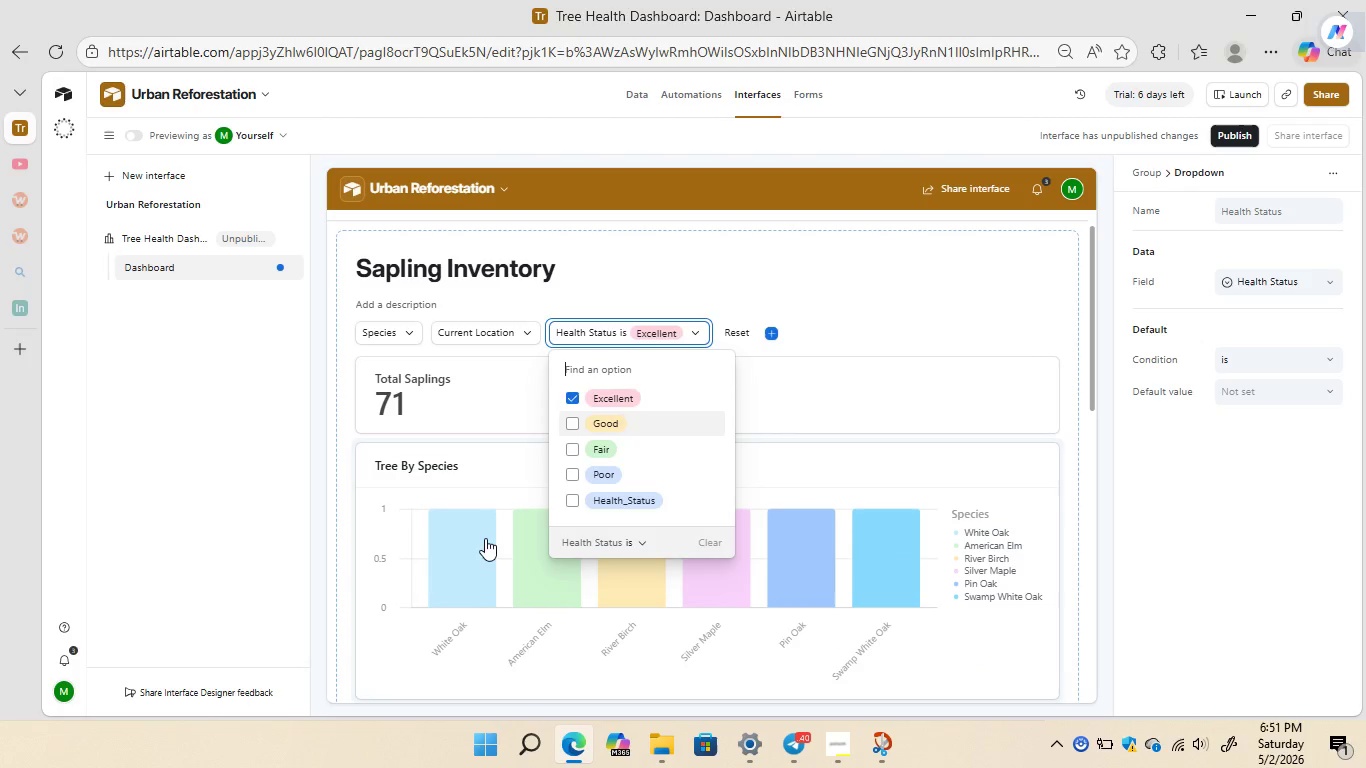 
mouse_move([691, 481])
 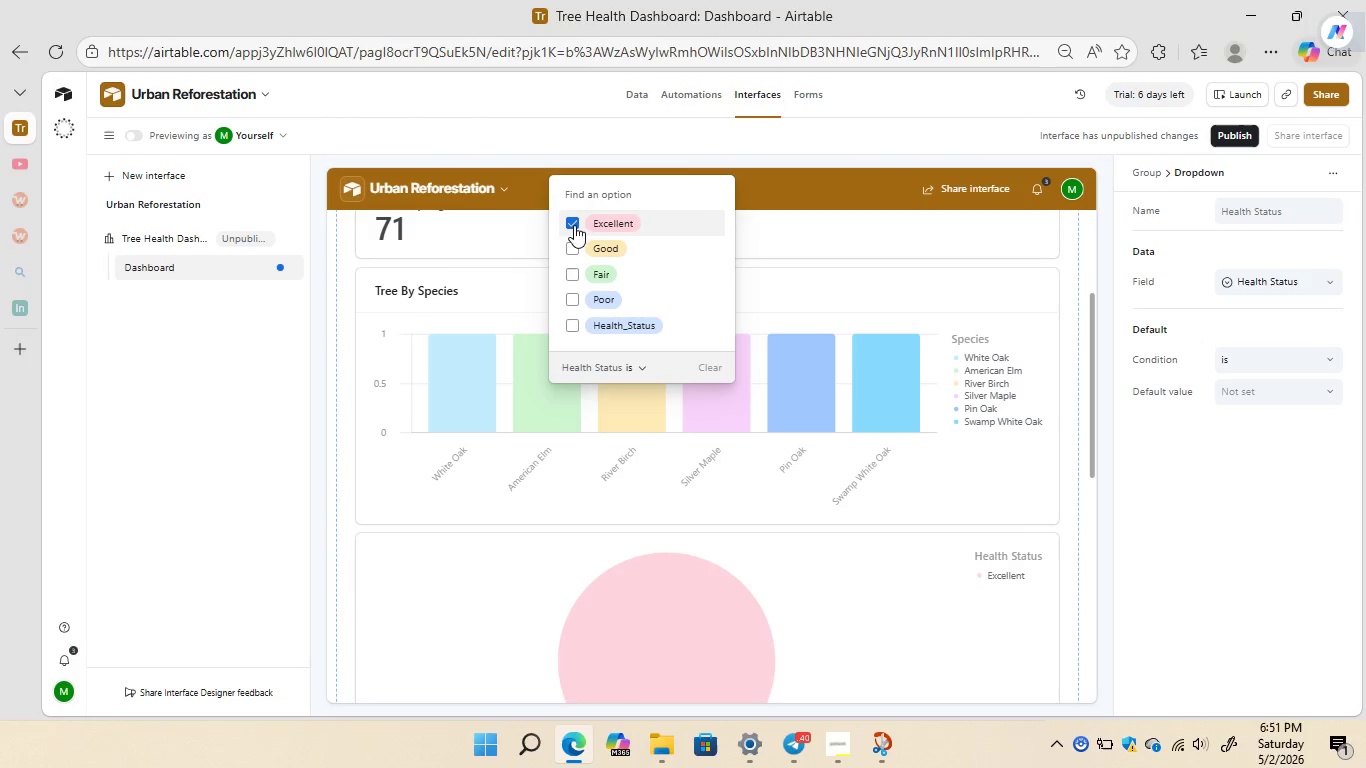 
left_click([574, 225])
 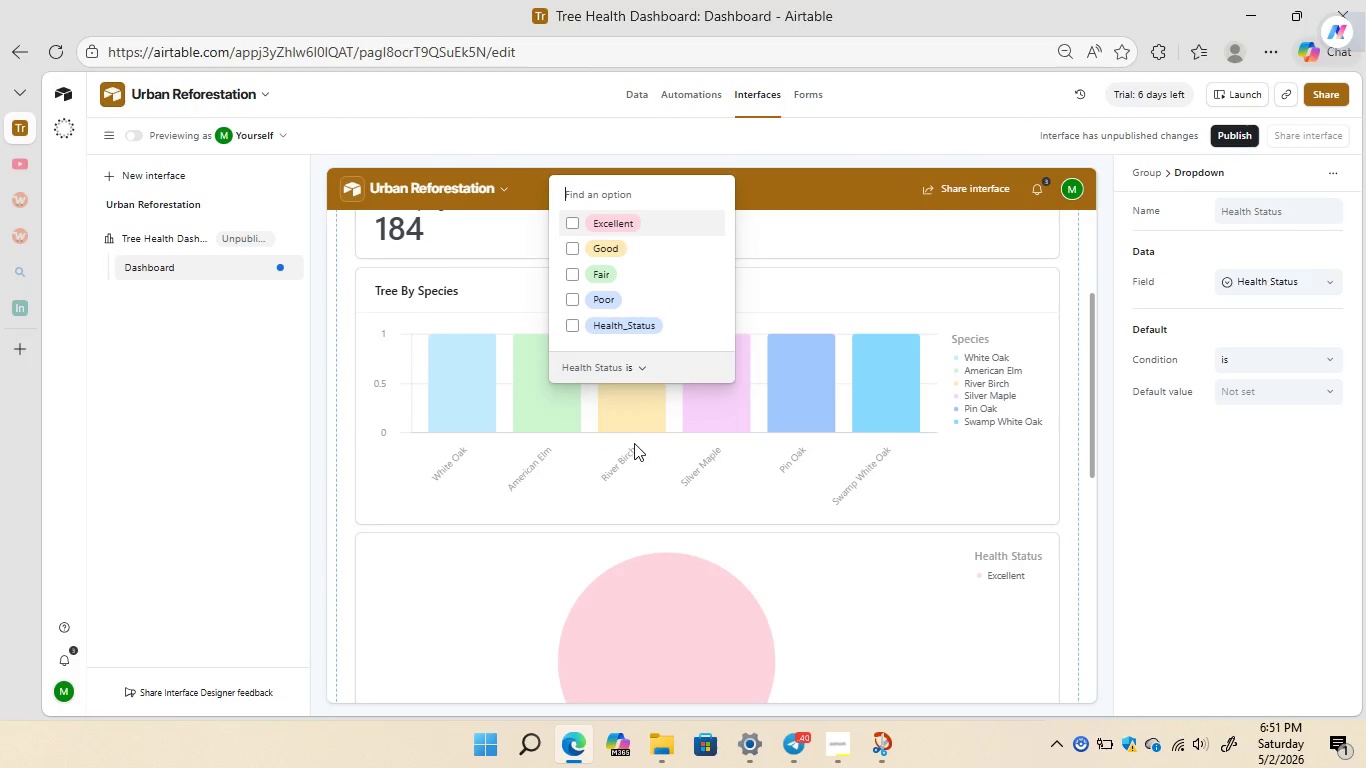 
mouse_move([612, 451])
 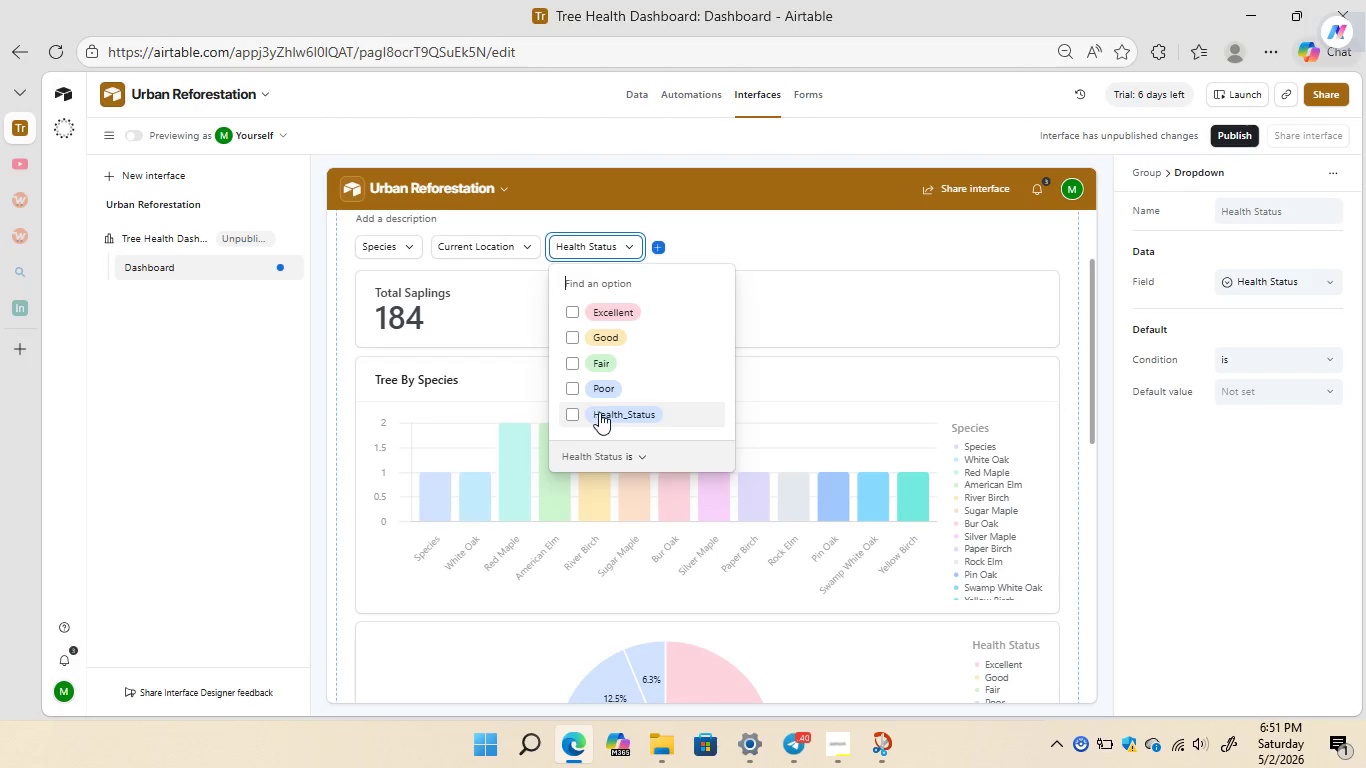 
left_click([577, 412])
 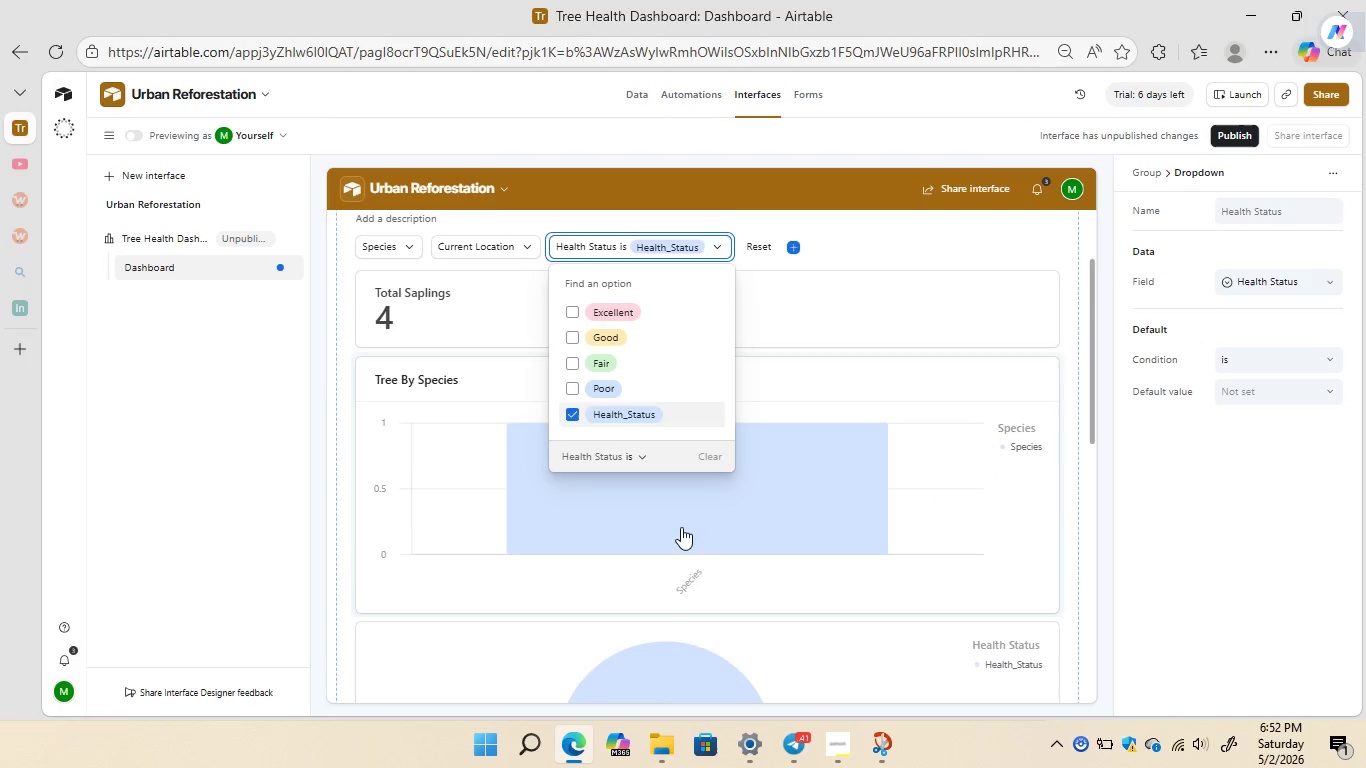 
wait(8.81)
 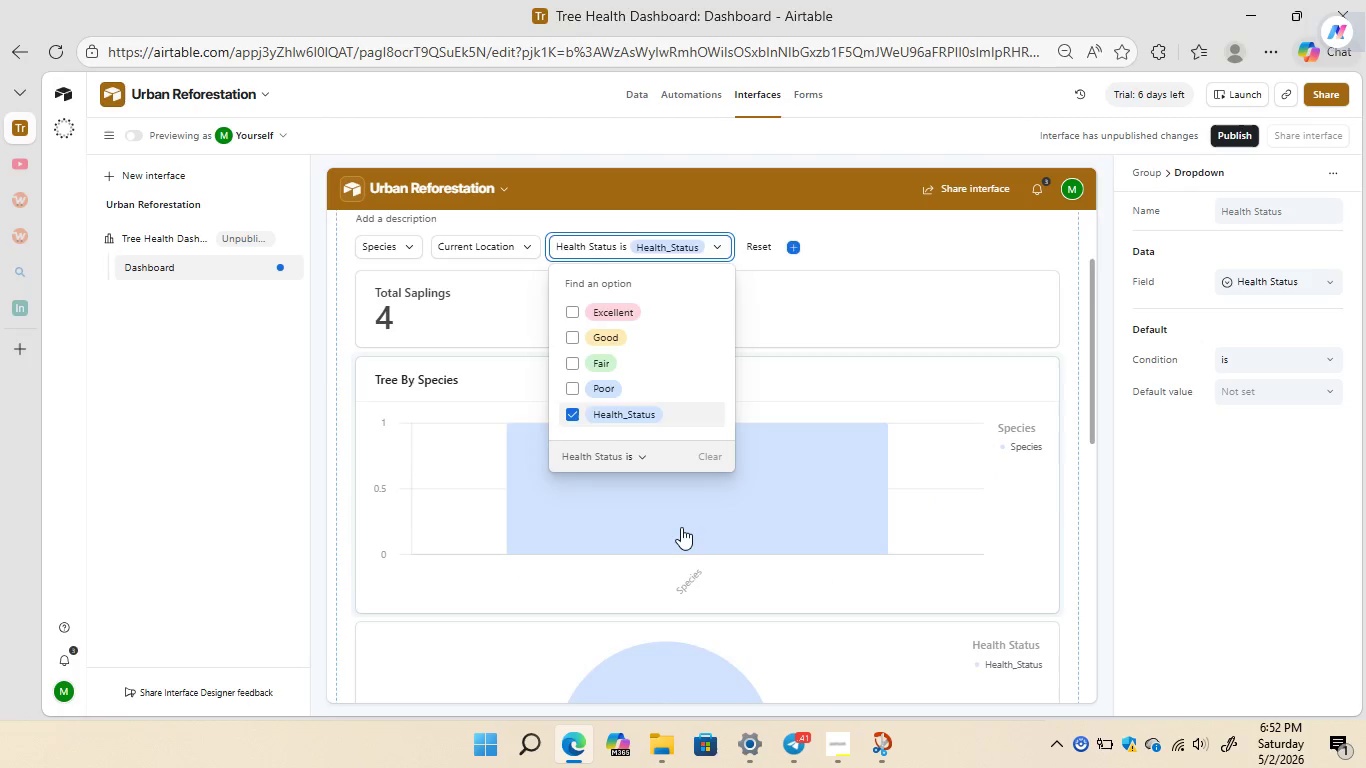 
left_click([574, 507])
 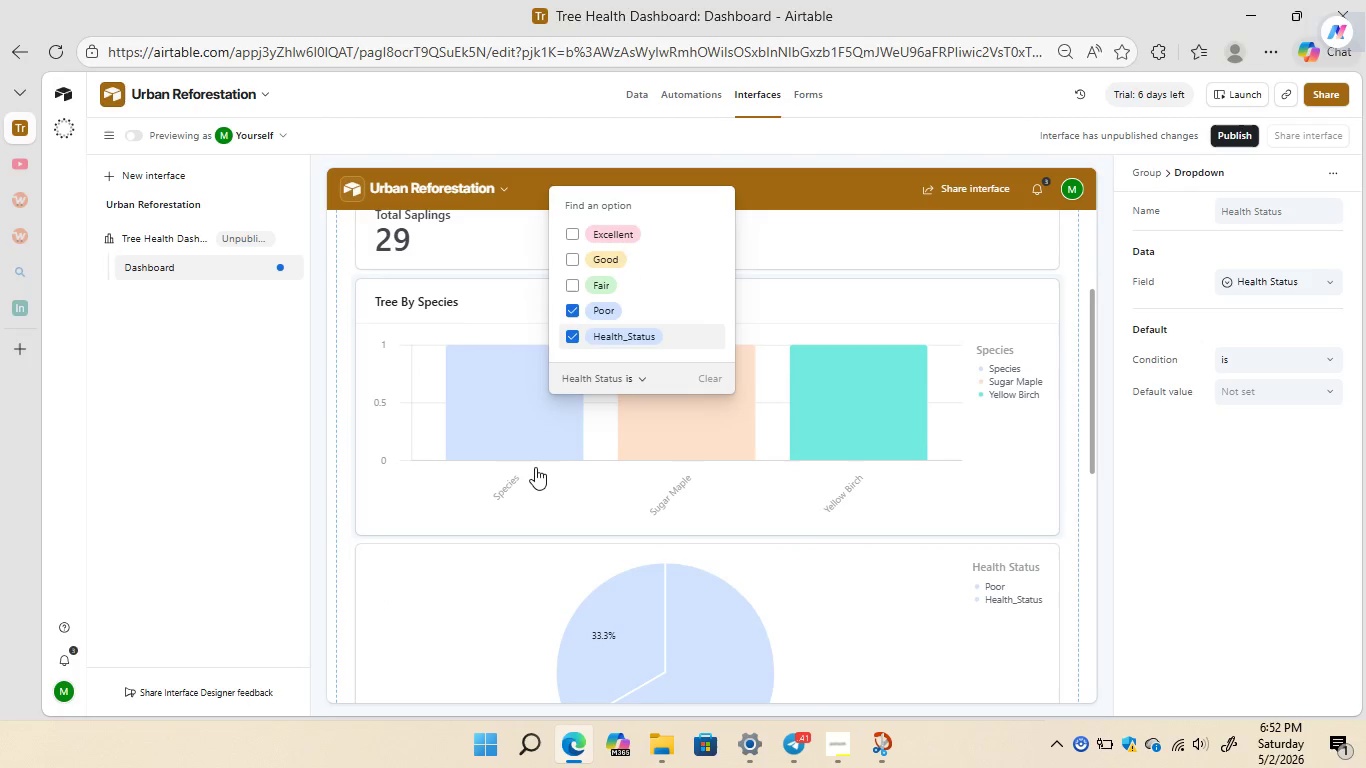 
wait(8.22)
 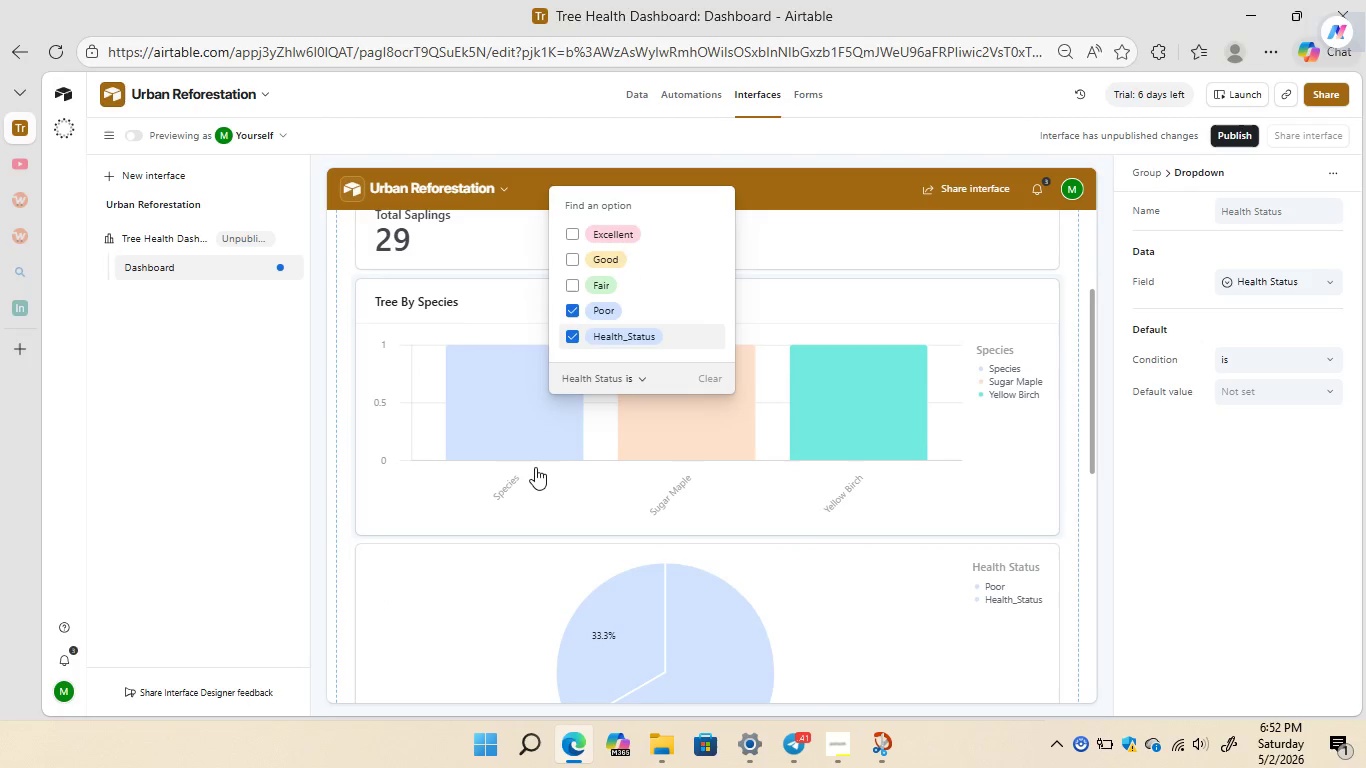 
left_click([571, 421])
 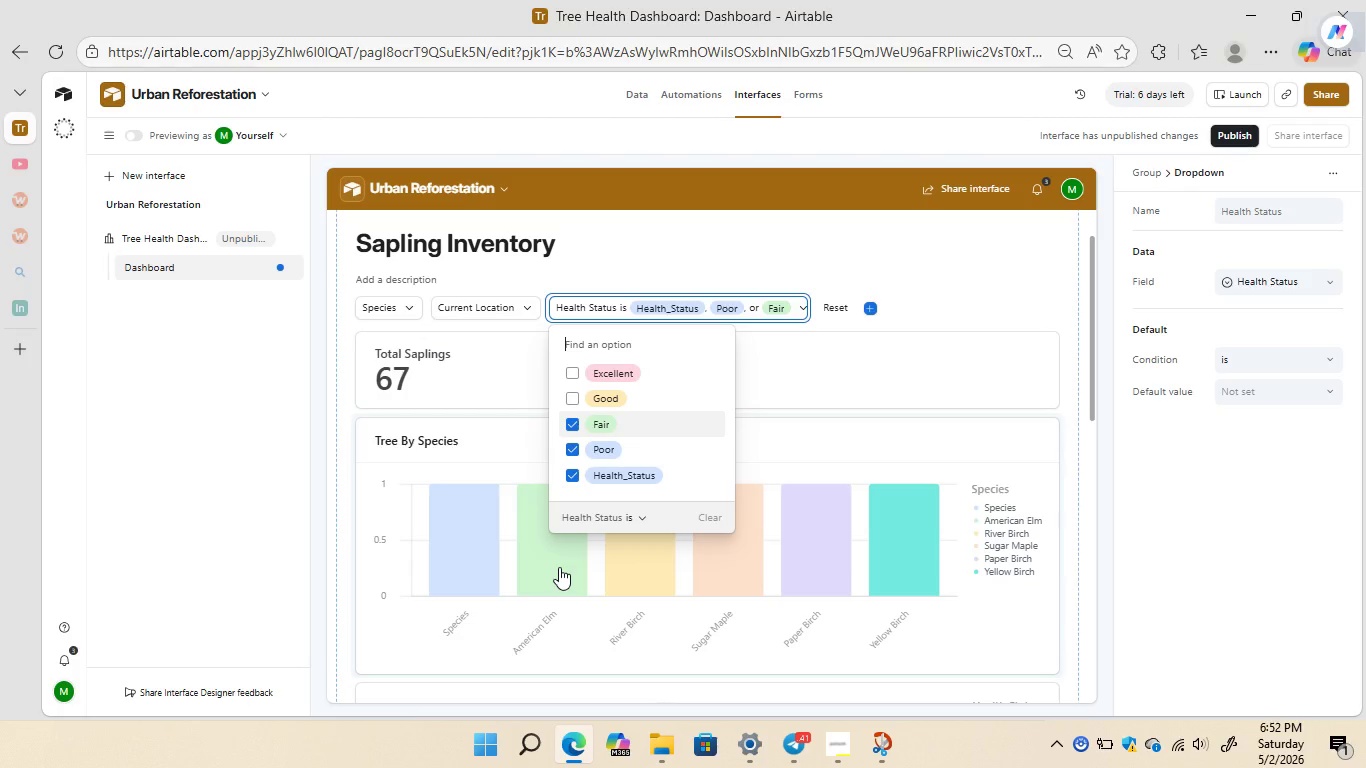 
wait(6.33)
 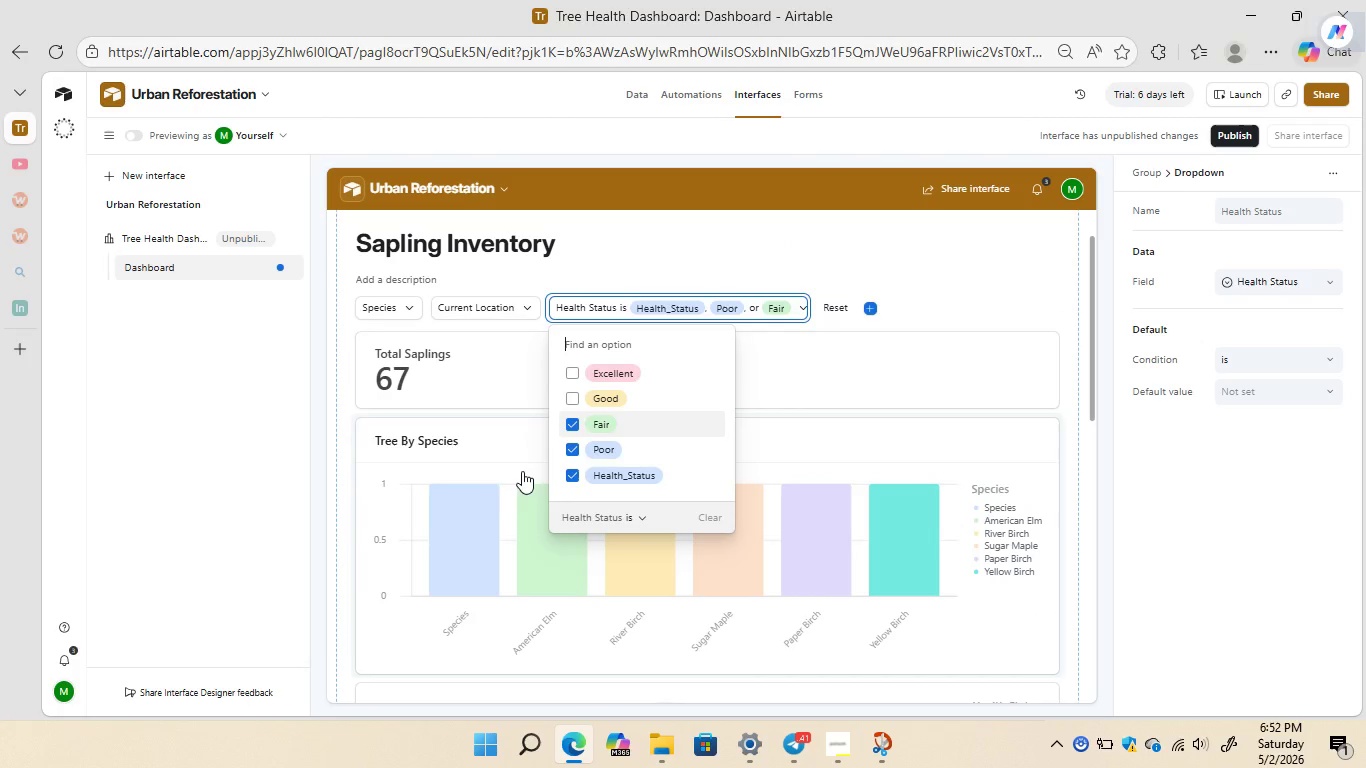 
mouse_move([595, 552])
 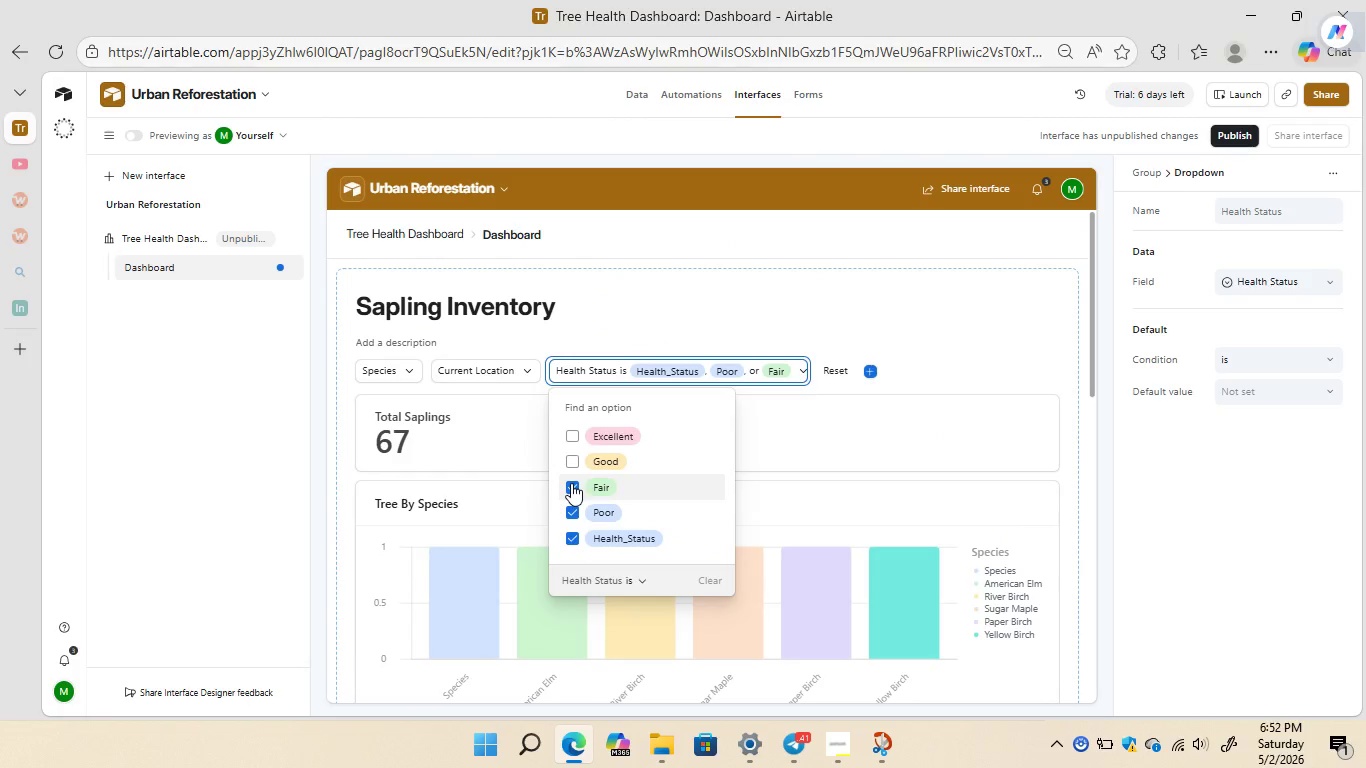 
left_click([571, 483])
 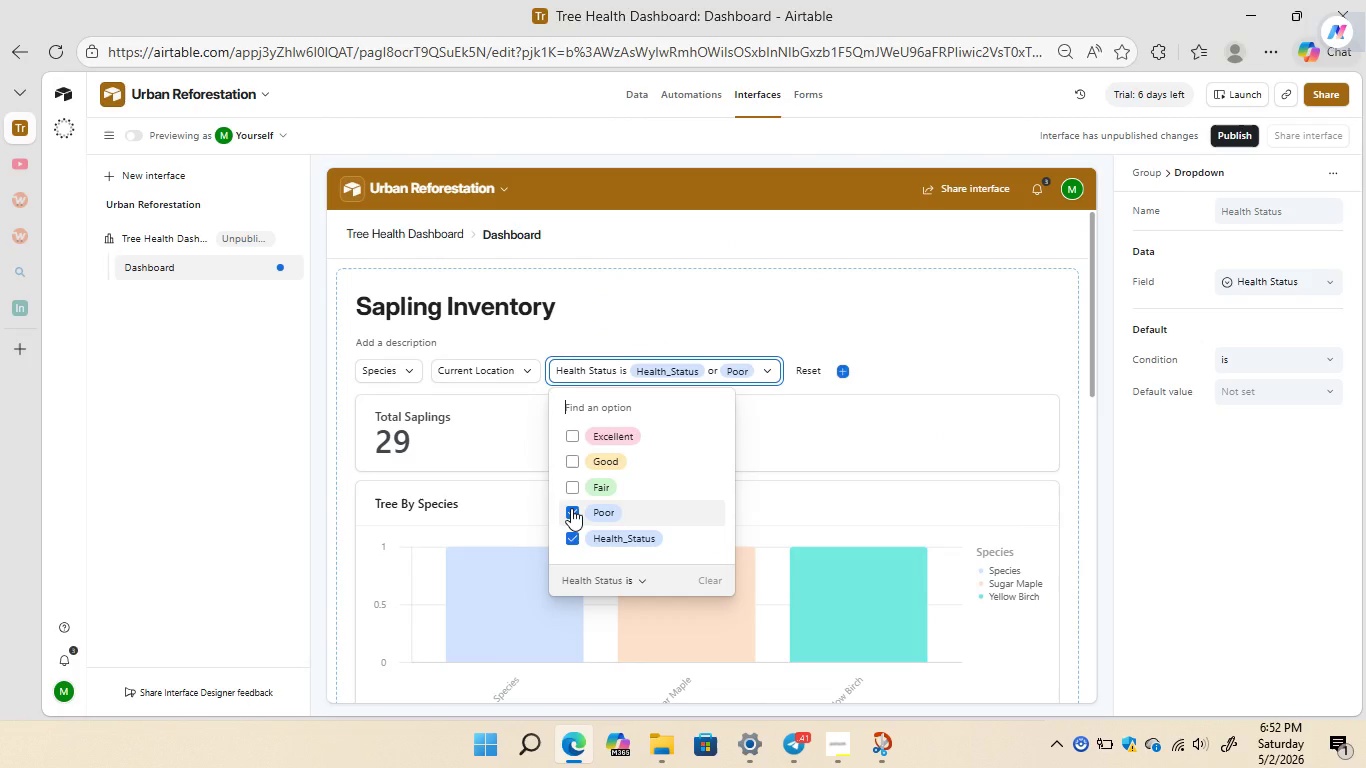 
left_click([571, 508])
 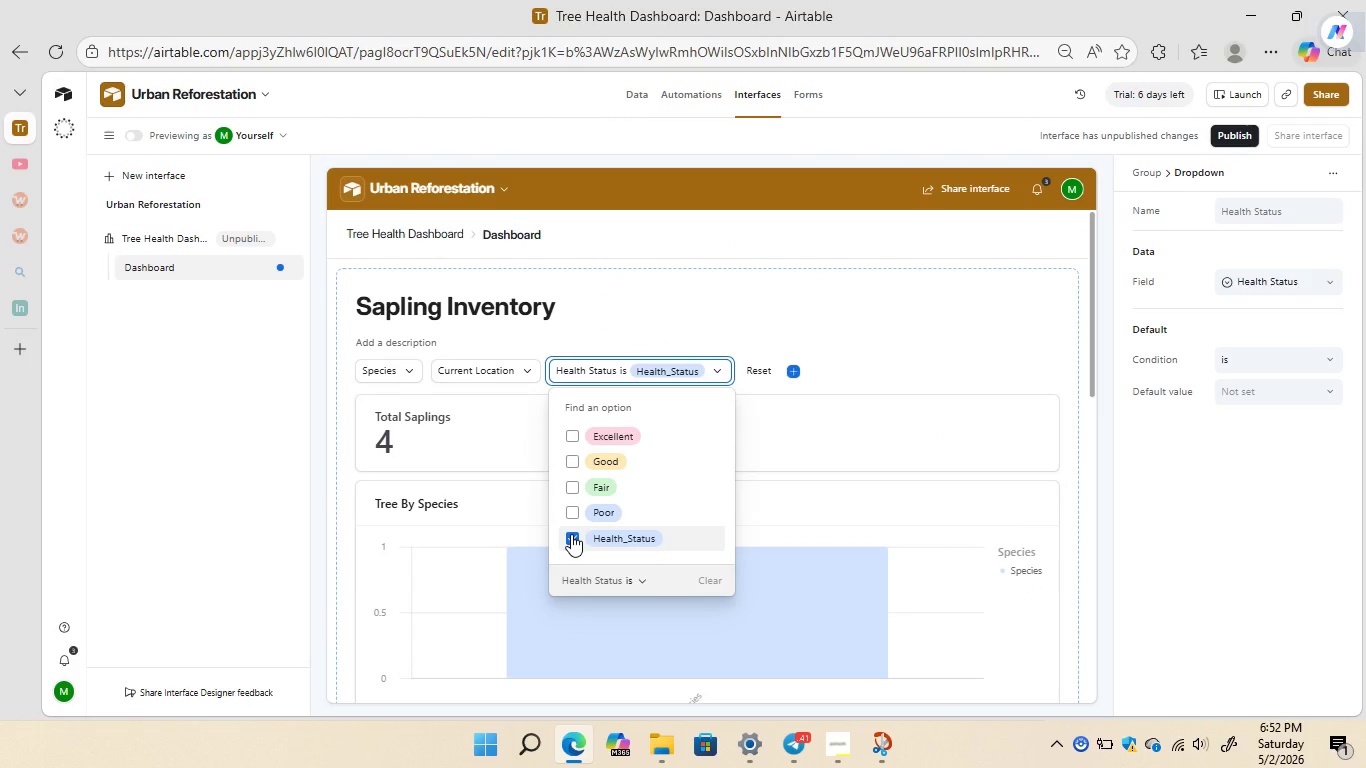 
left_click([571, 534])
 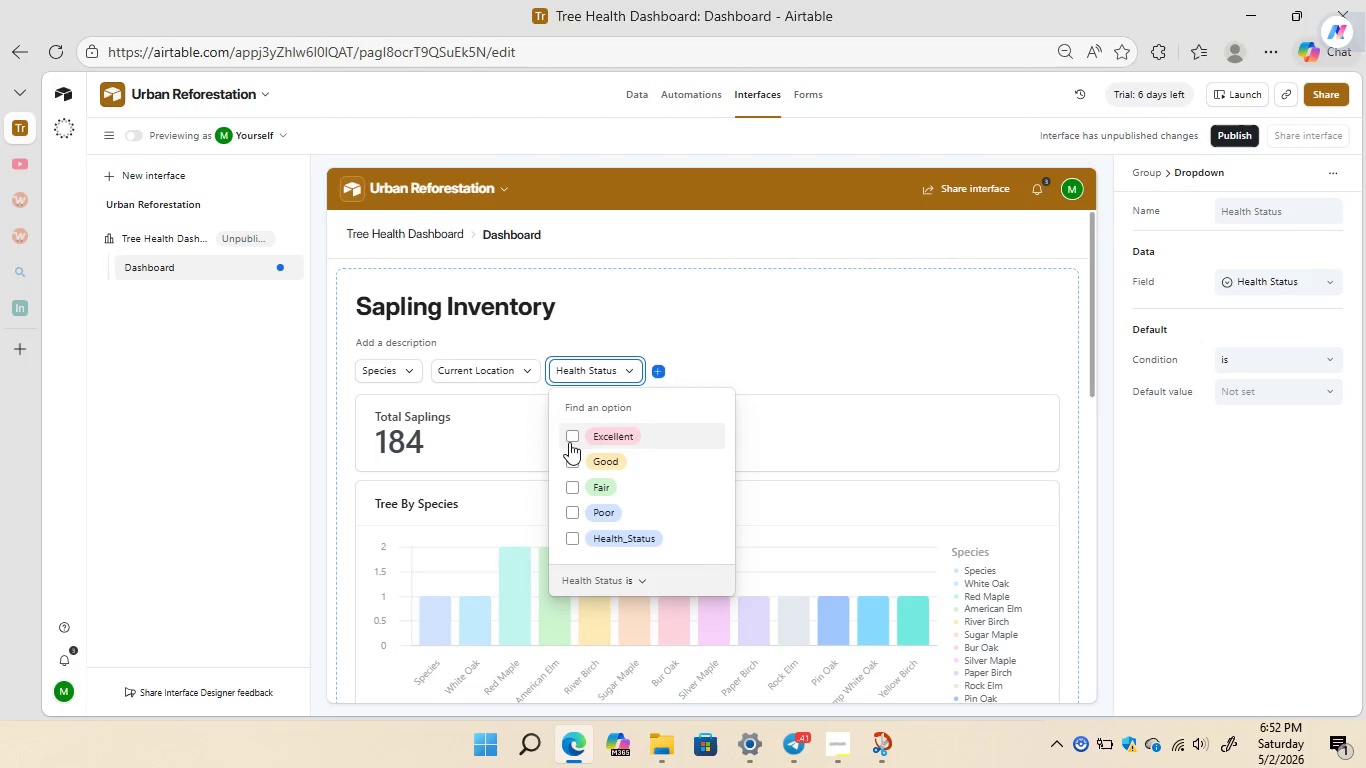 
left_click([574, 464])
 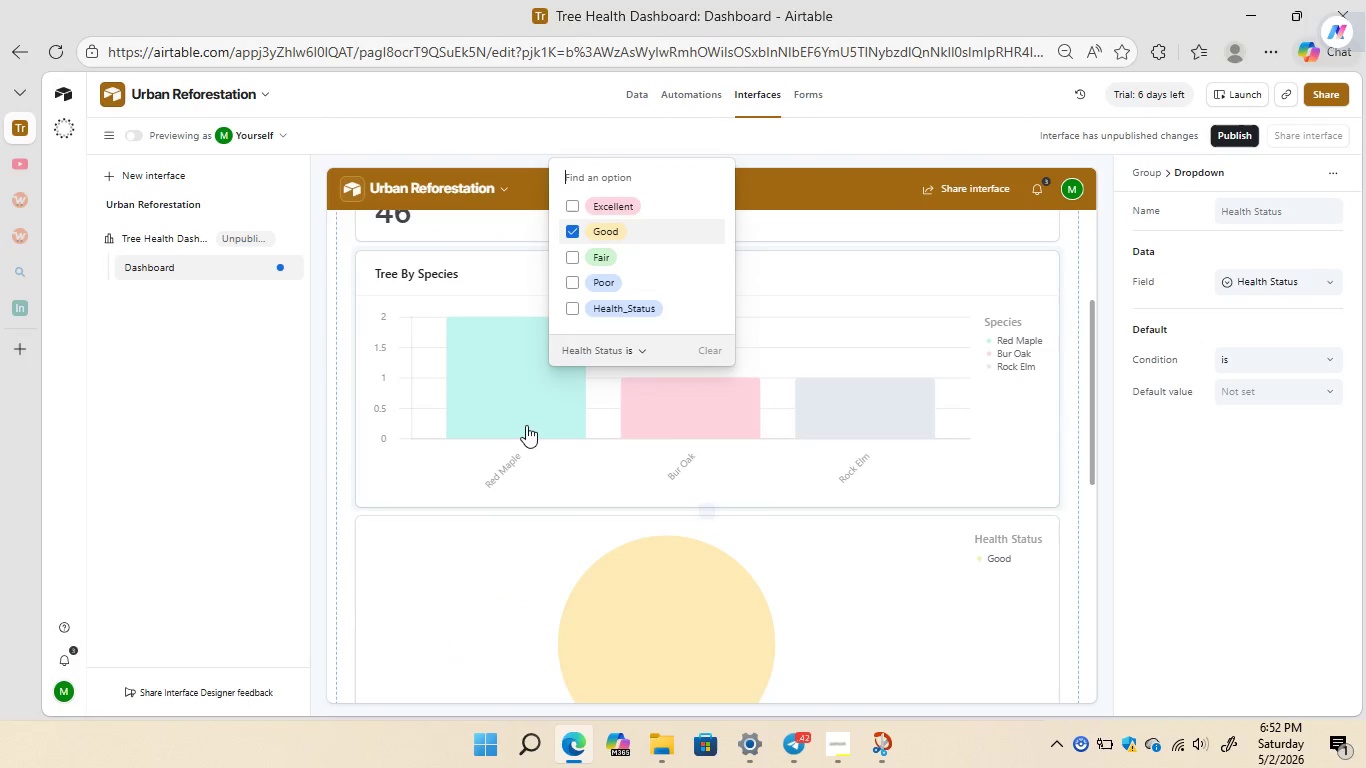 
wait(5.17)
 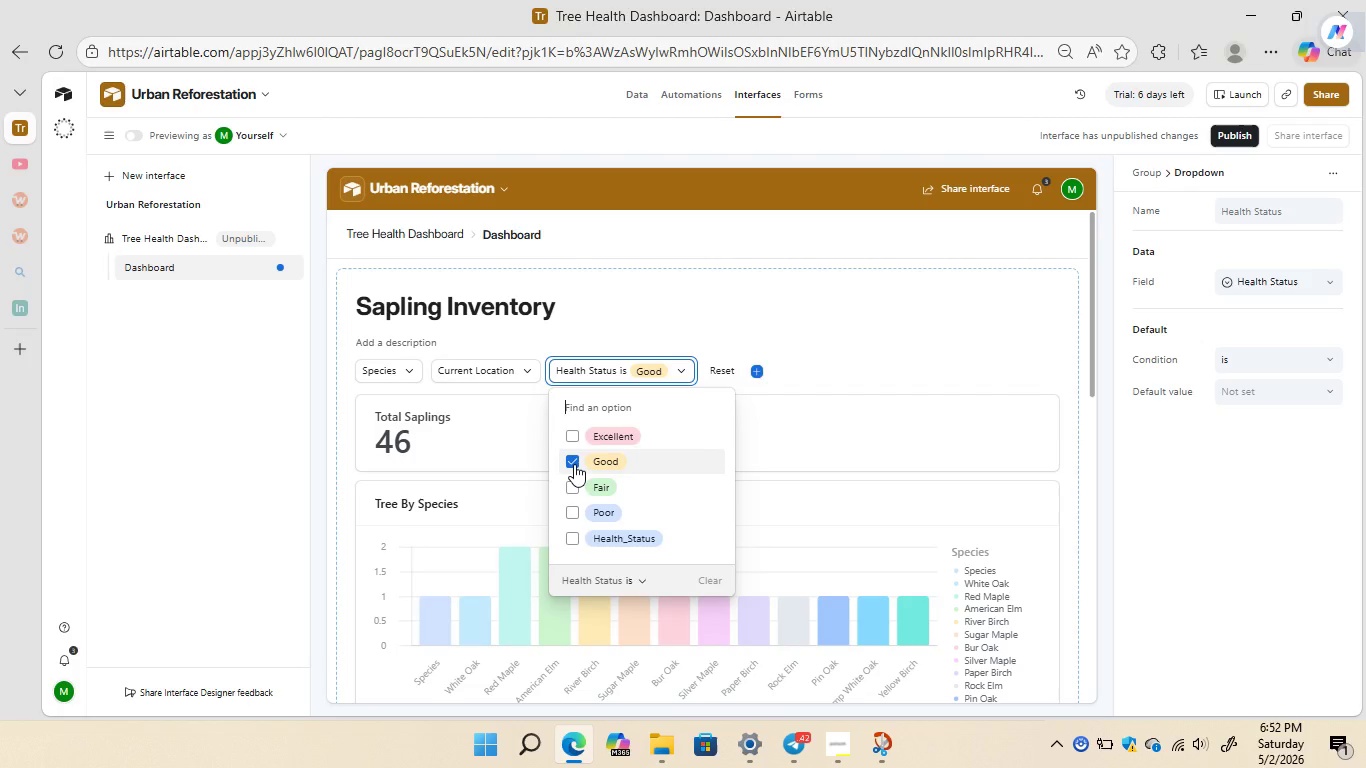 
mouse_move([665, 578])
 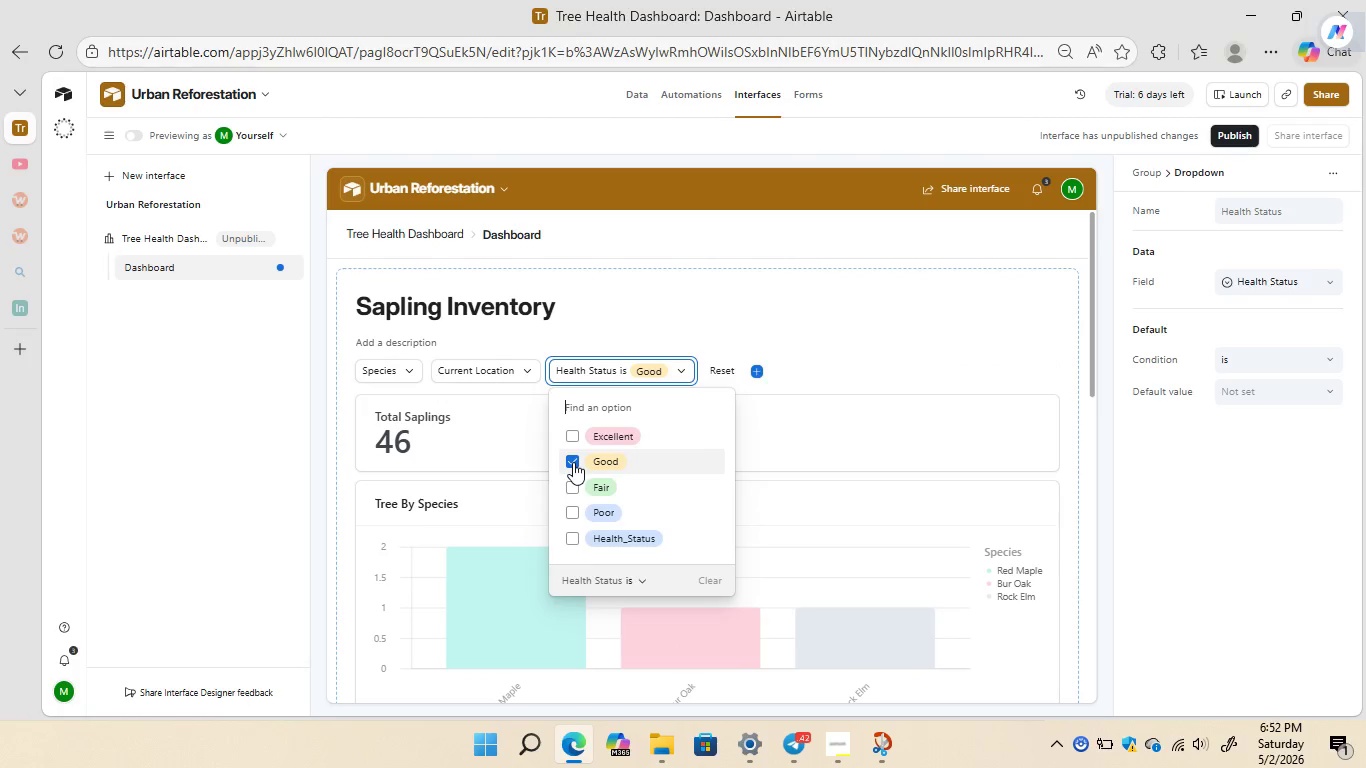 
left_click([573, 462])
 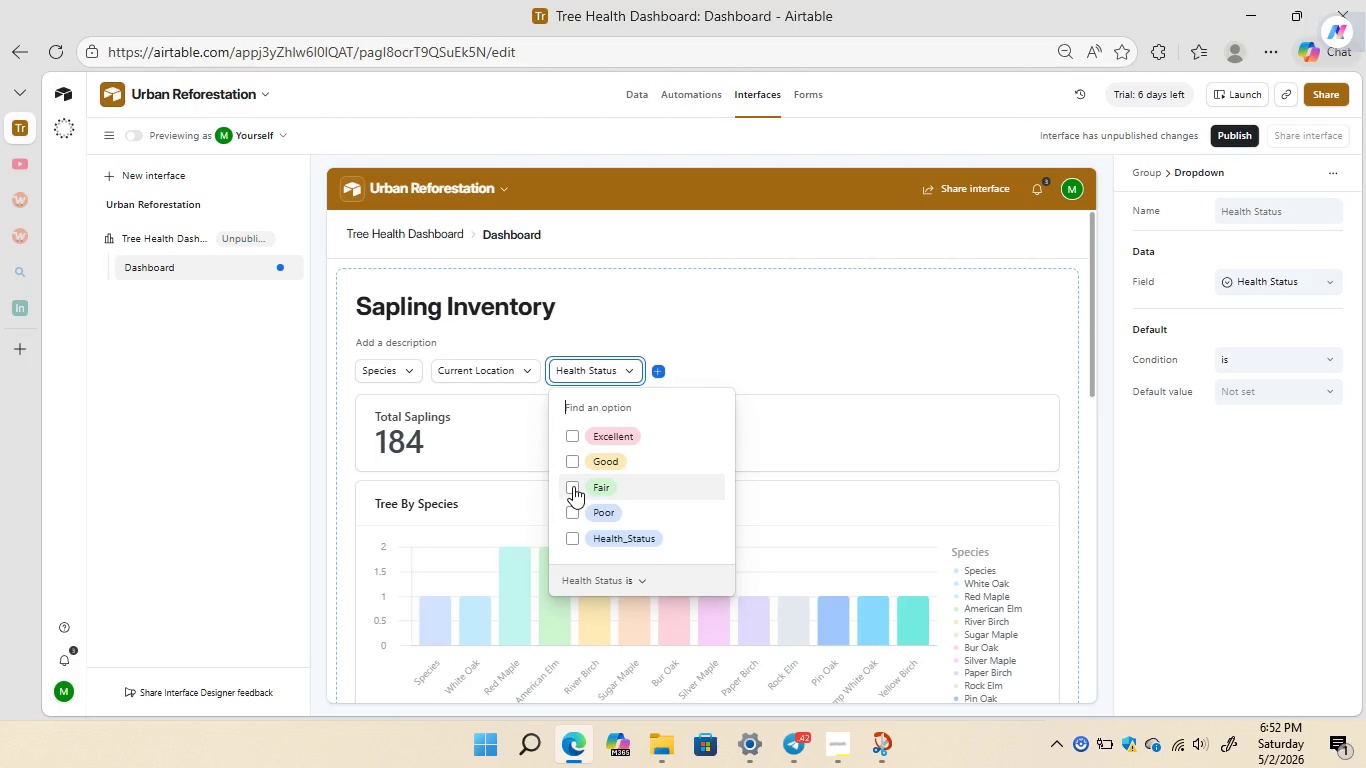 
left_click([573, 486])
 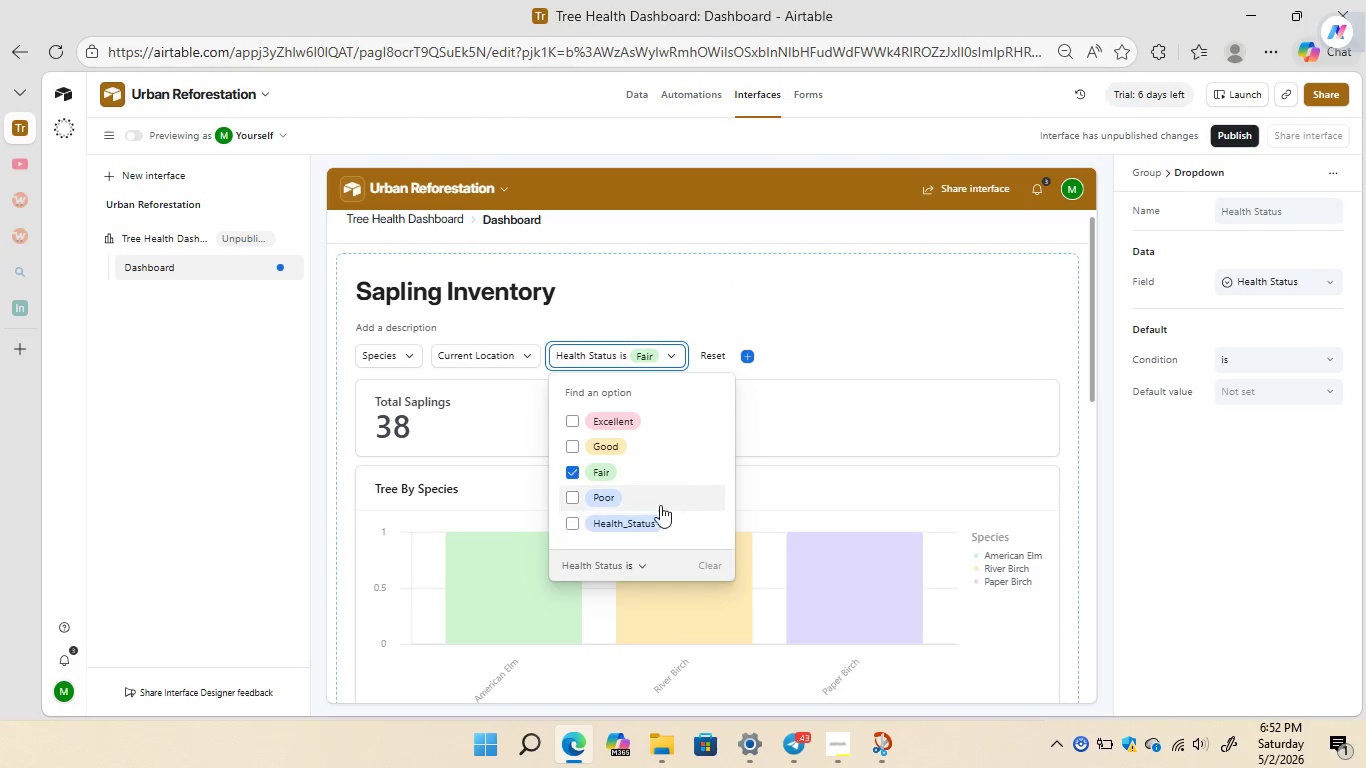 
wait(7.19)
 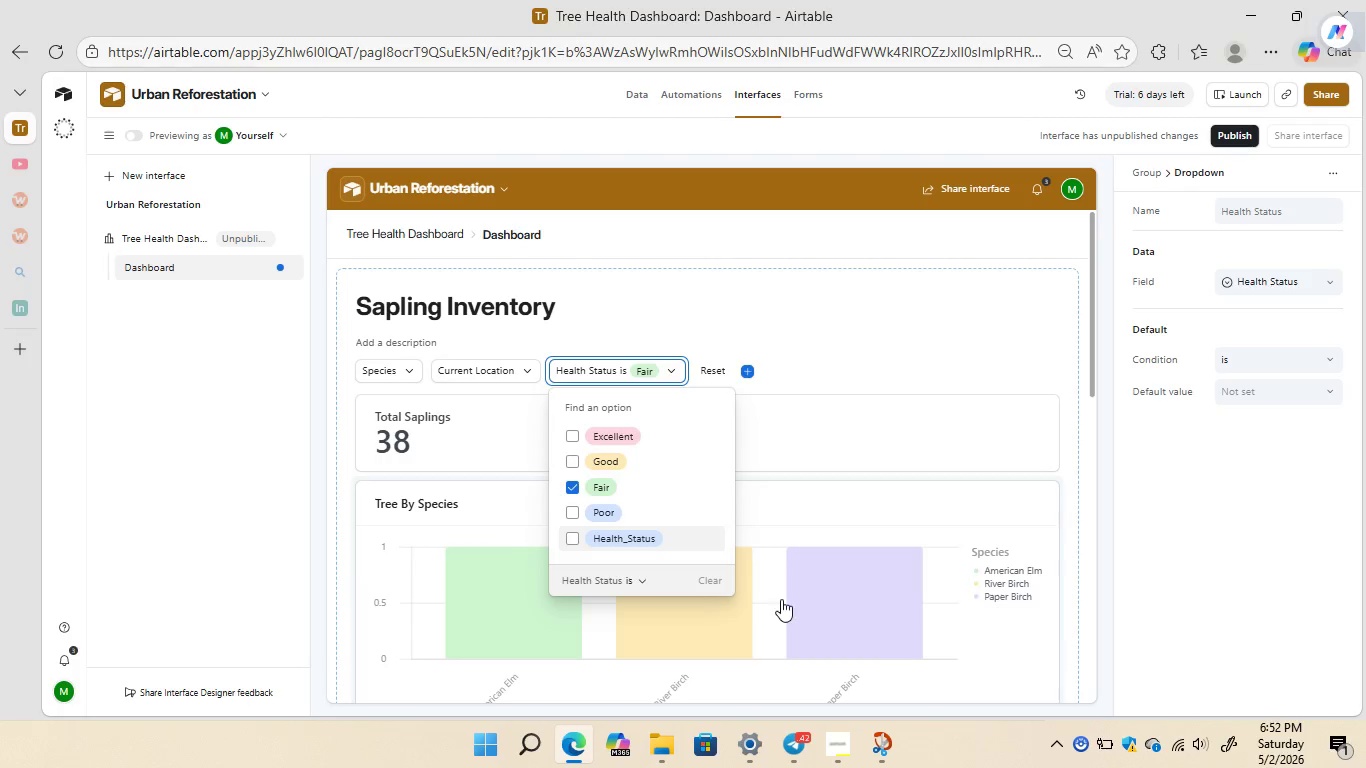 
left_click([567, 472])
 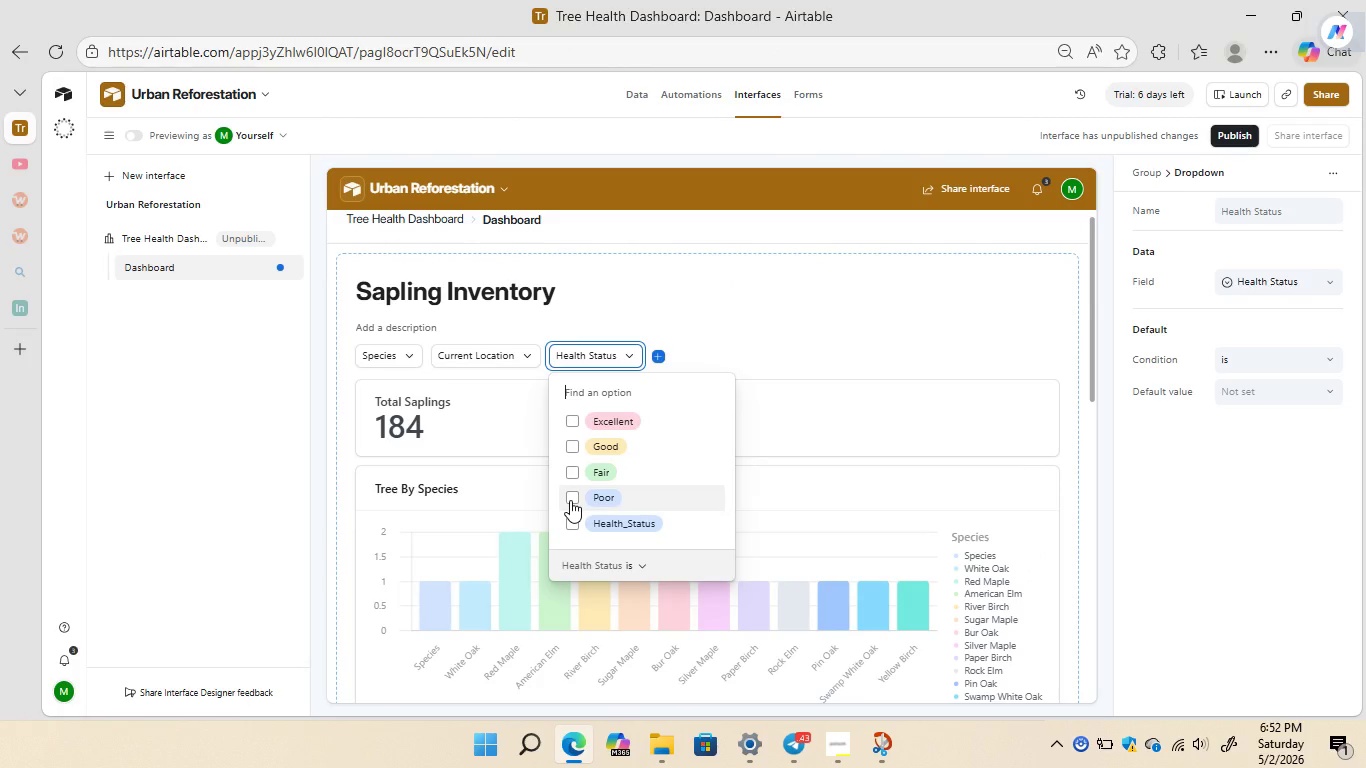 
left_click([570, 500])
 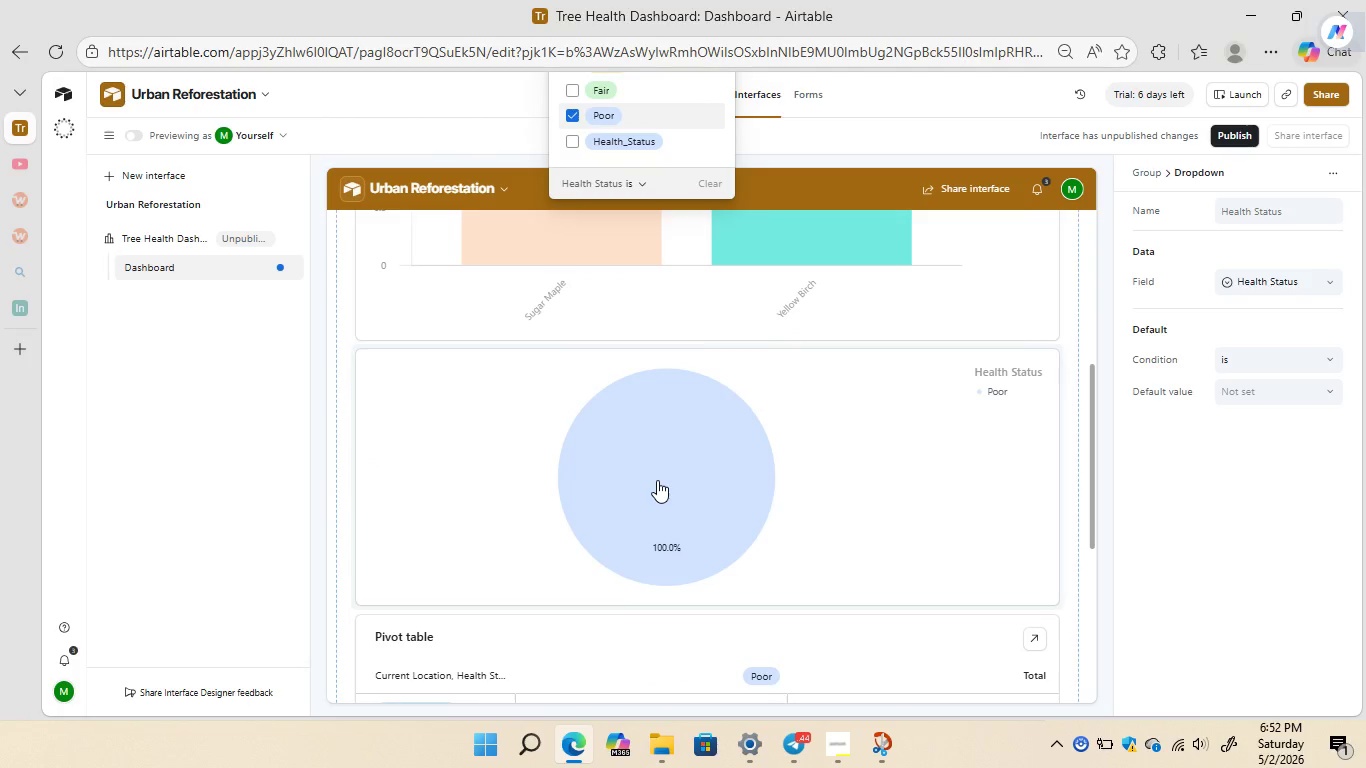 
wait(6.38)
 